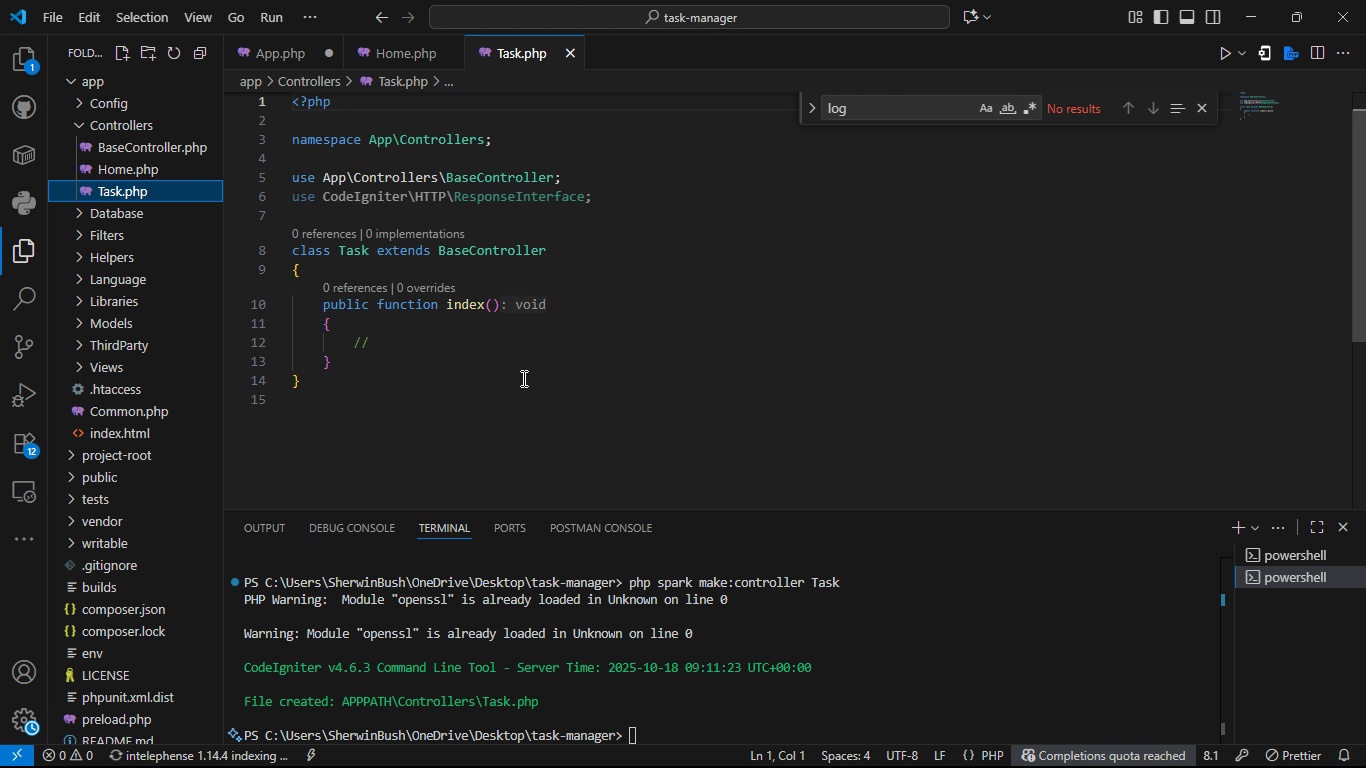 
wait(12.49)
 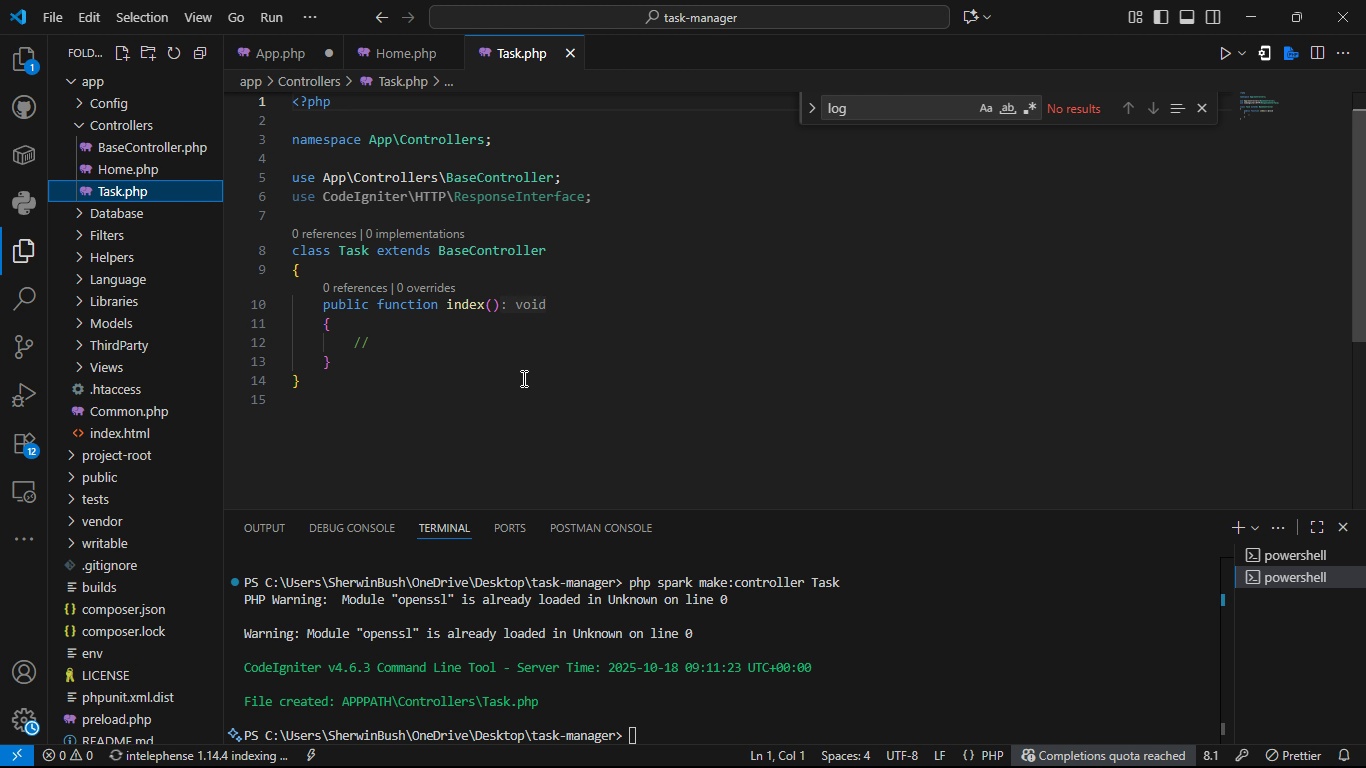 
left_click([470, 749])
 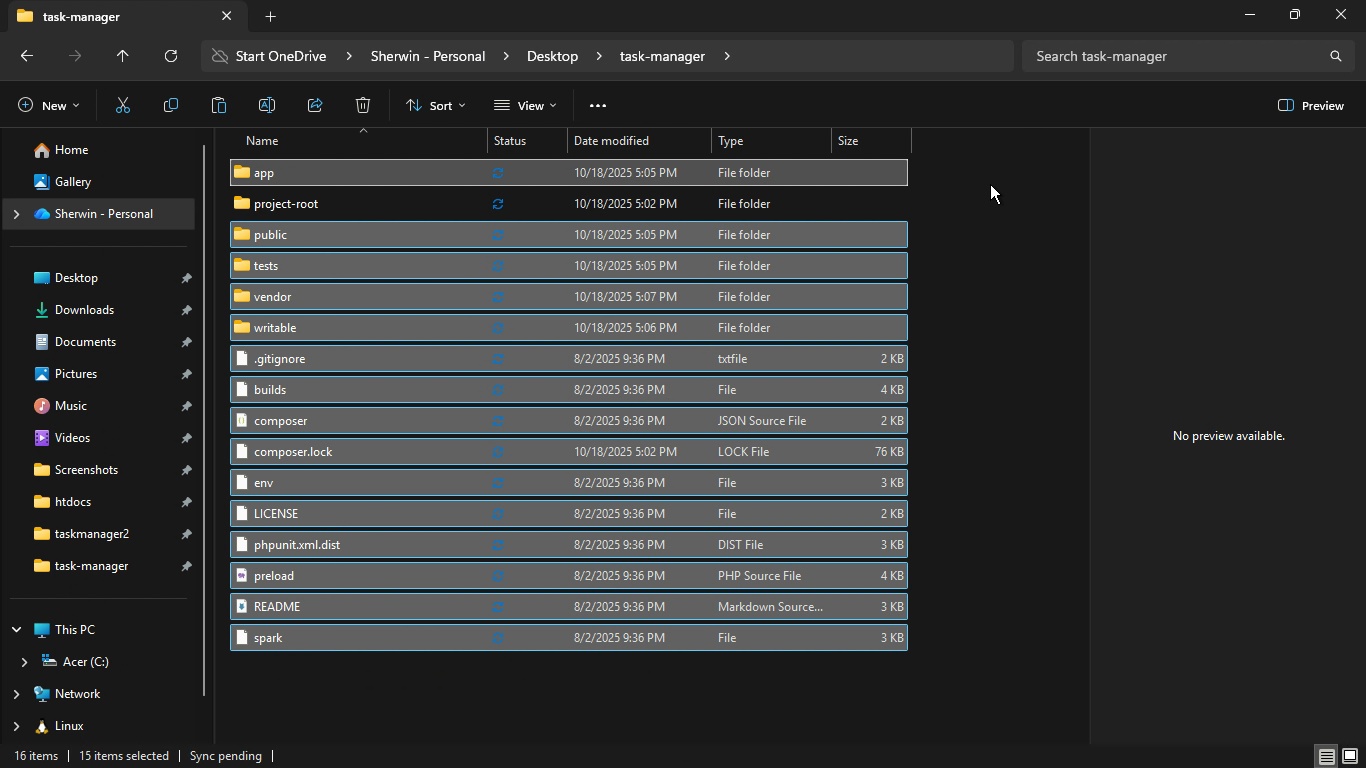 
left_click([990, 184])
 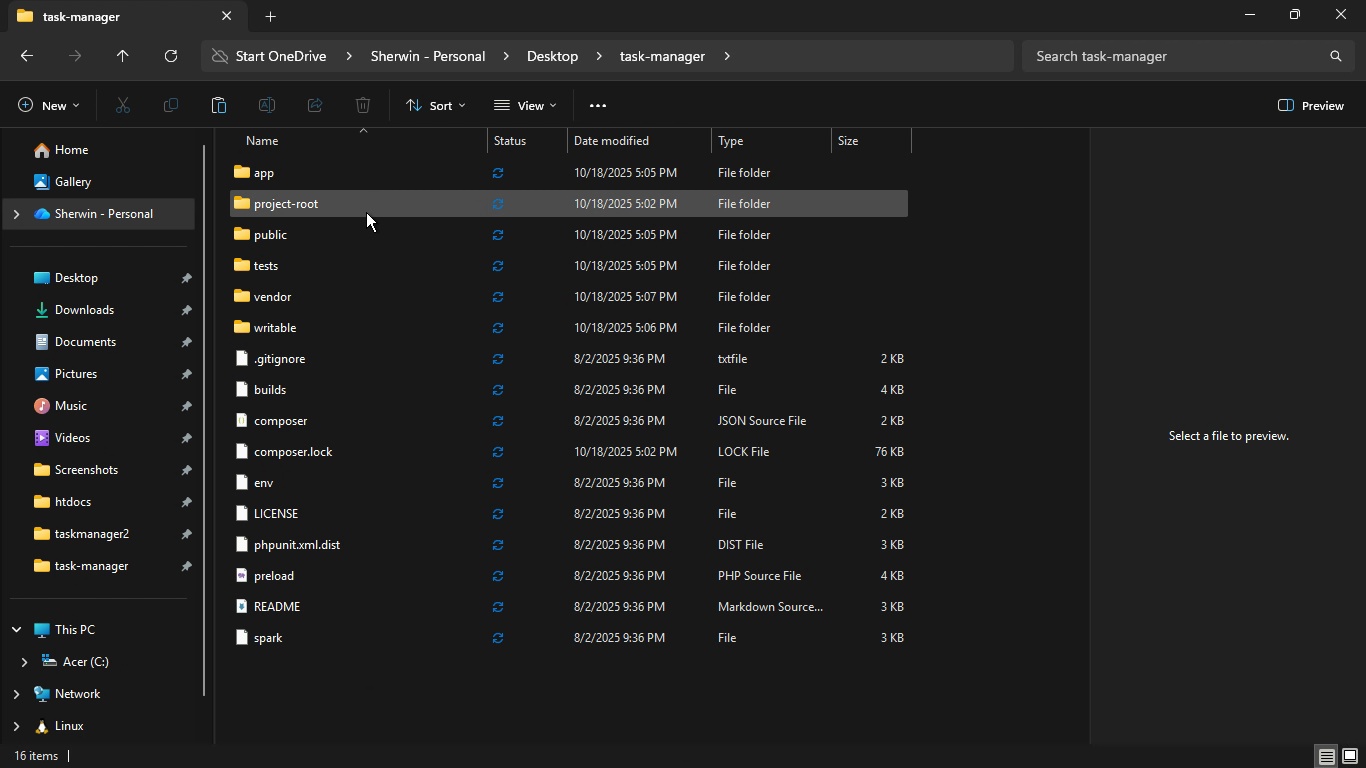 
left_click([366, 212])
 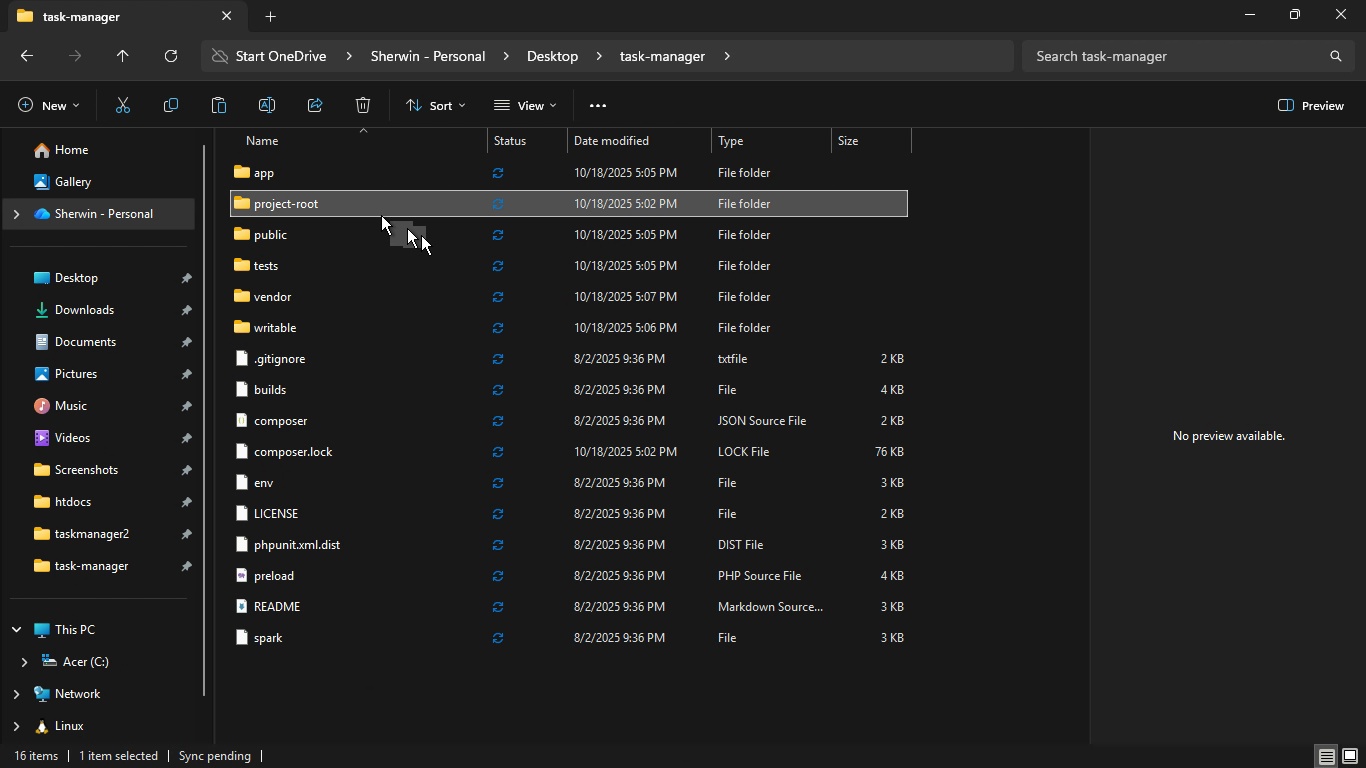 
key(Delete)
 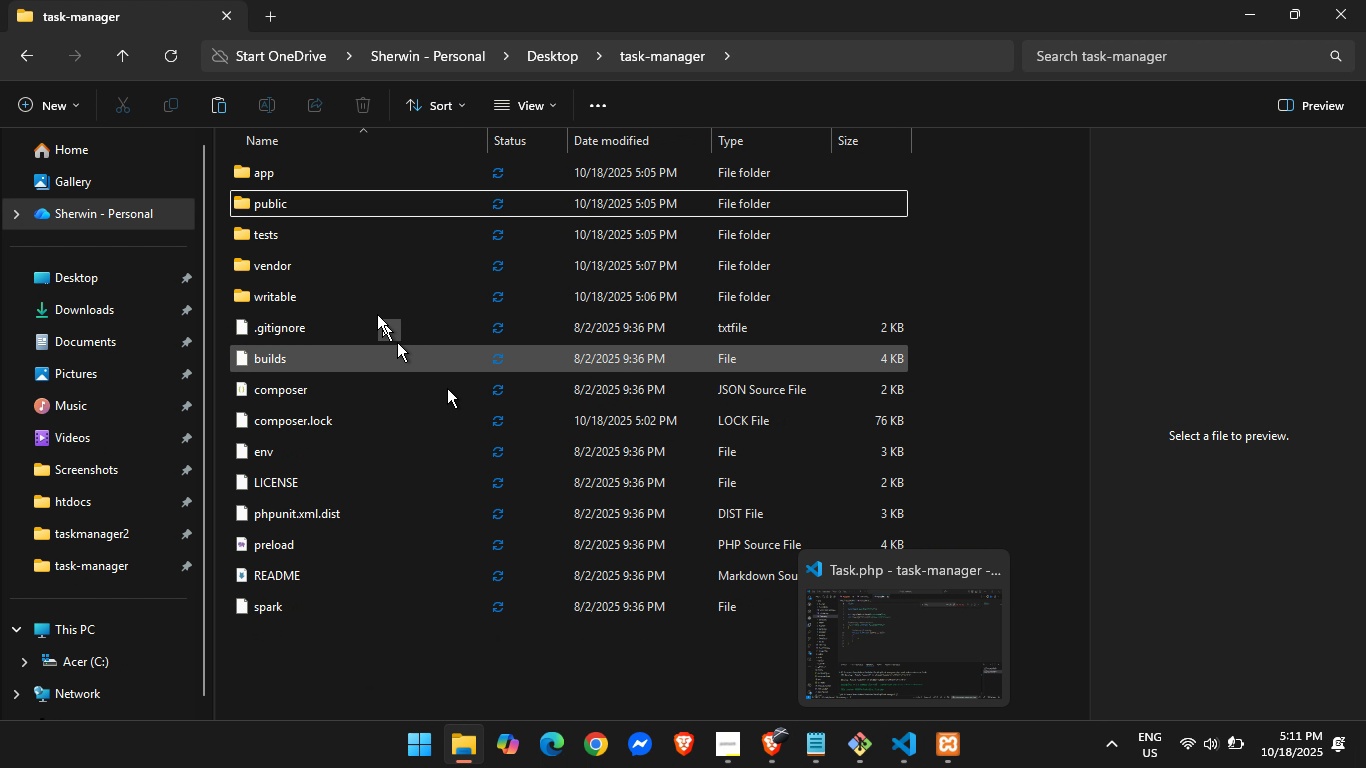 
wait(6.2)
 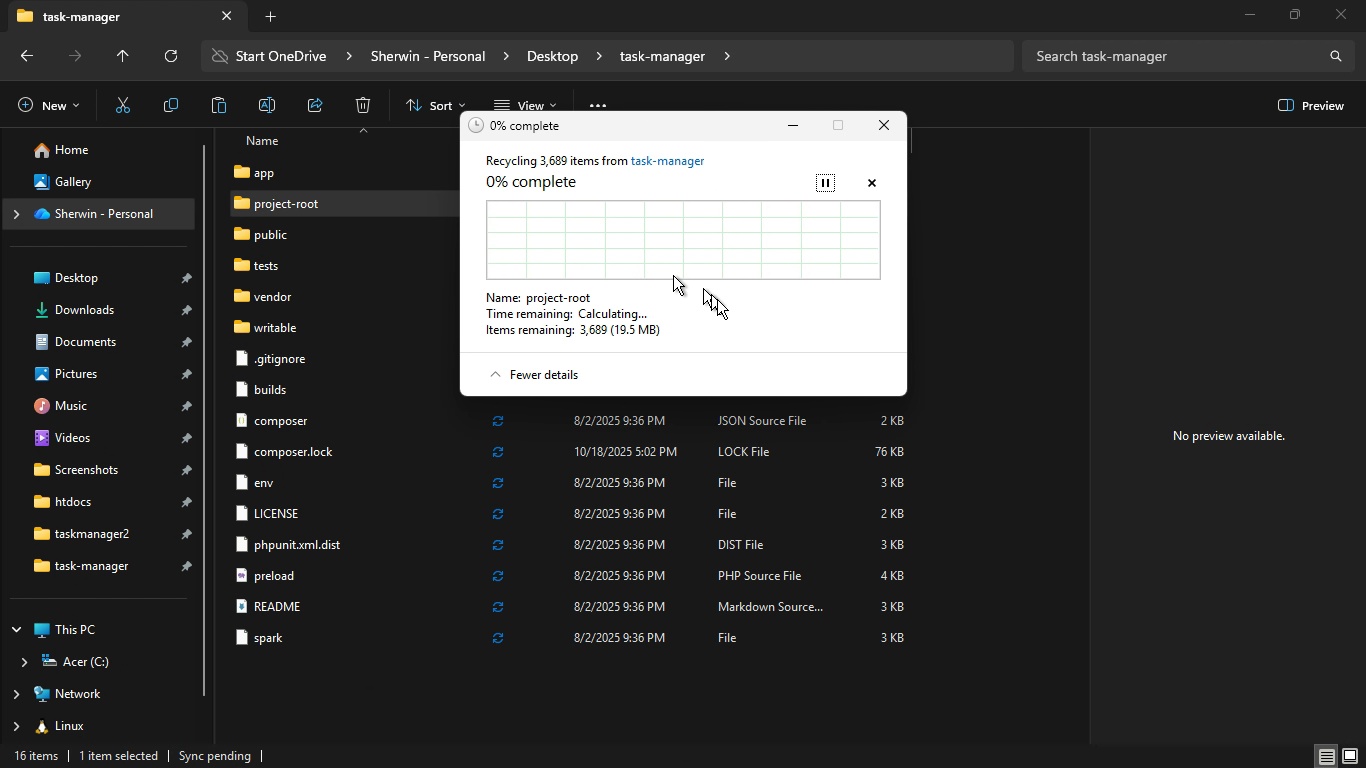 
left_click([907, 746])
 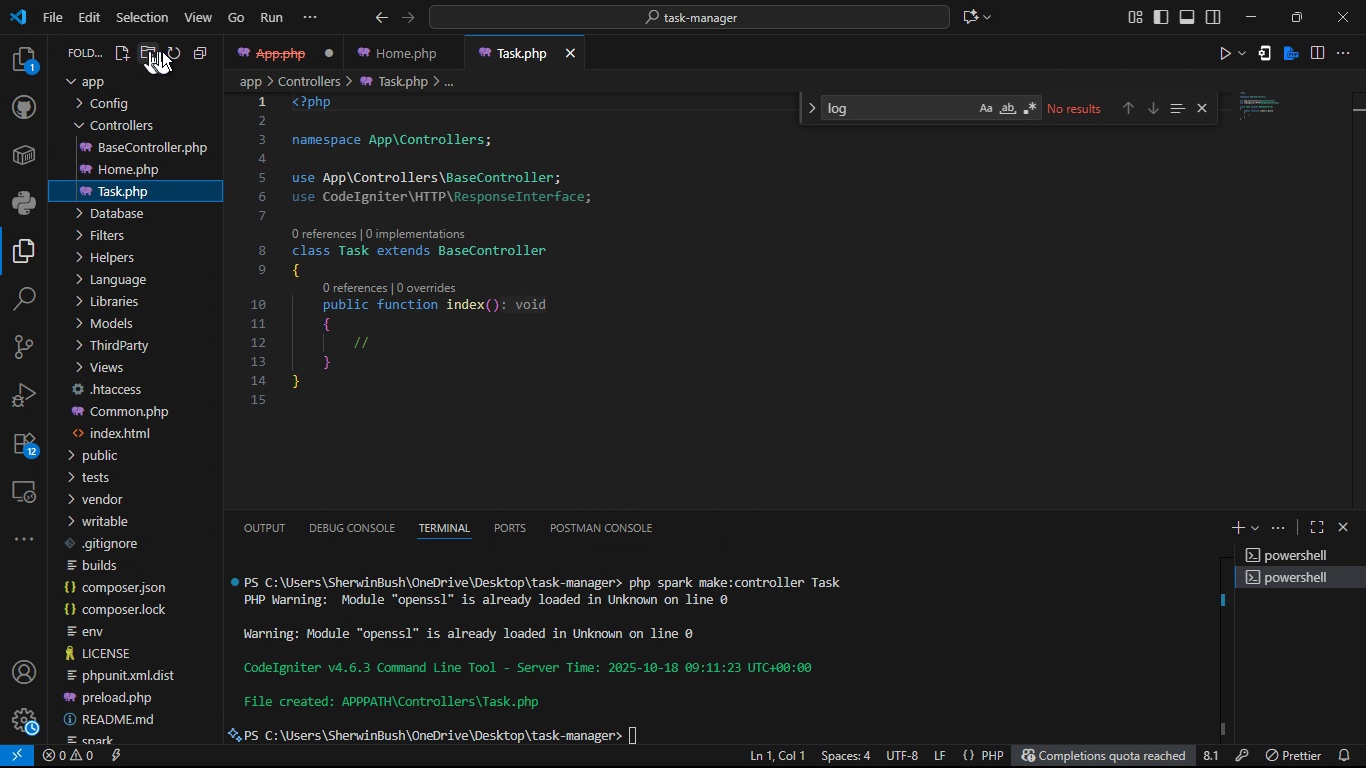 
left_click([178, 51])
 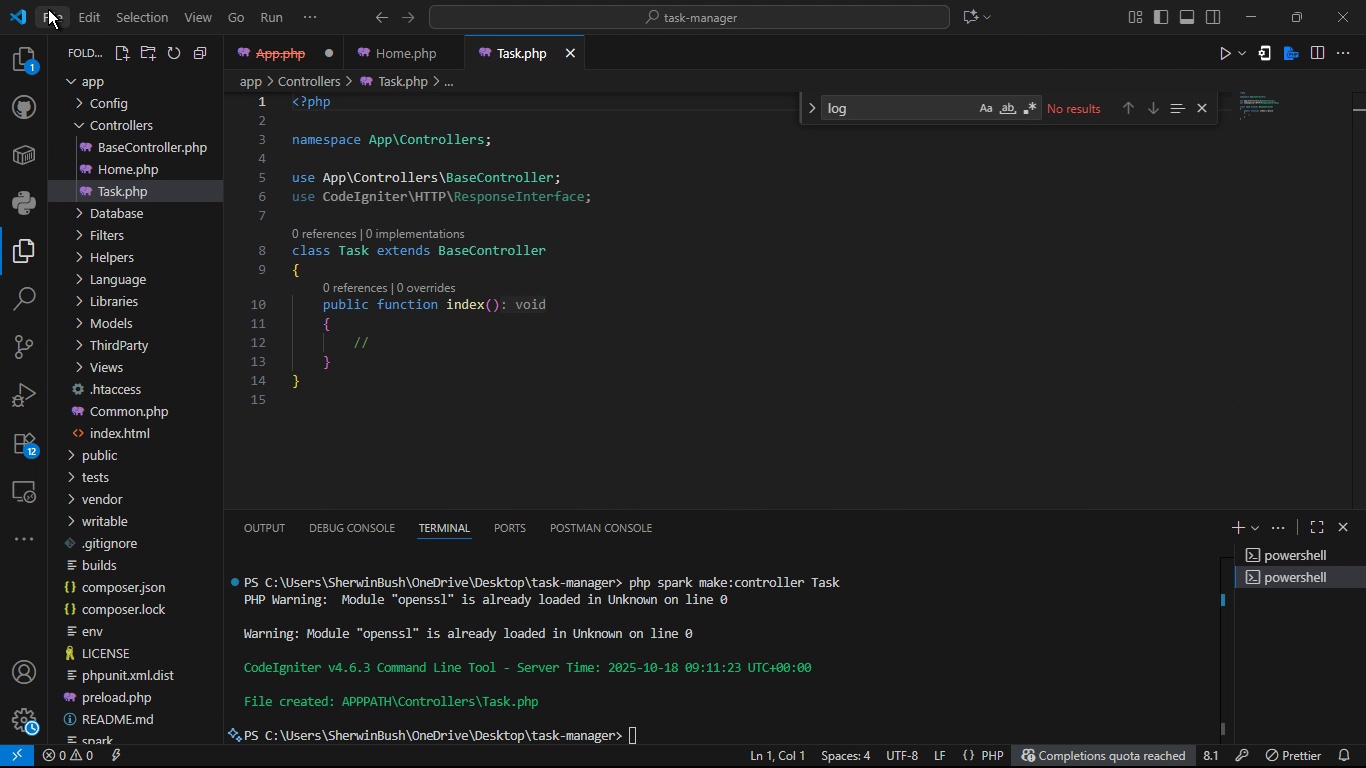 
left_click([48, 9])
 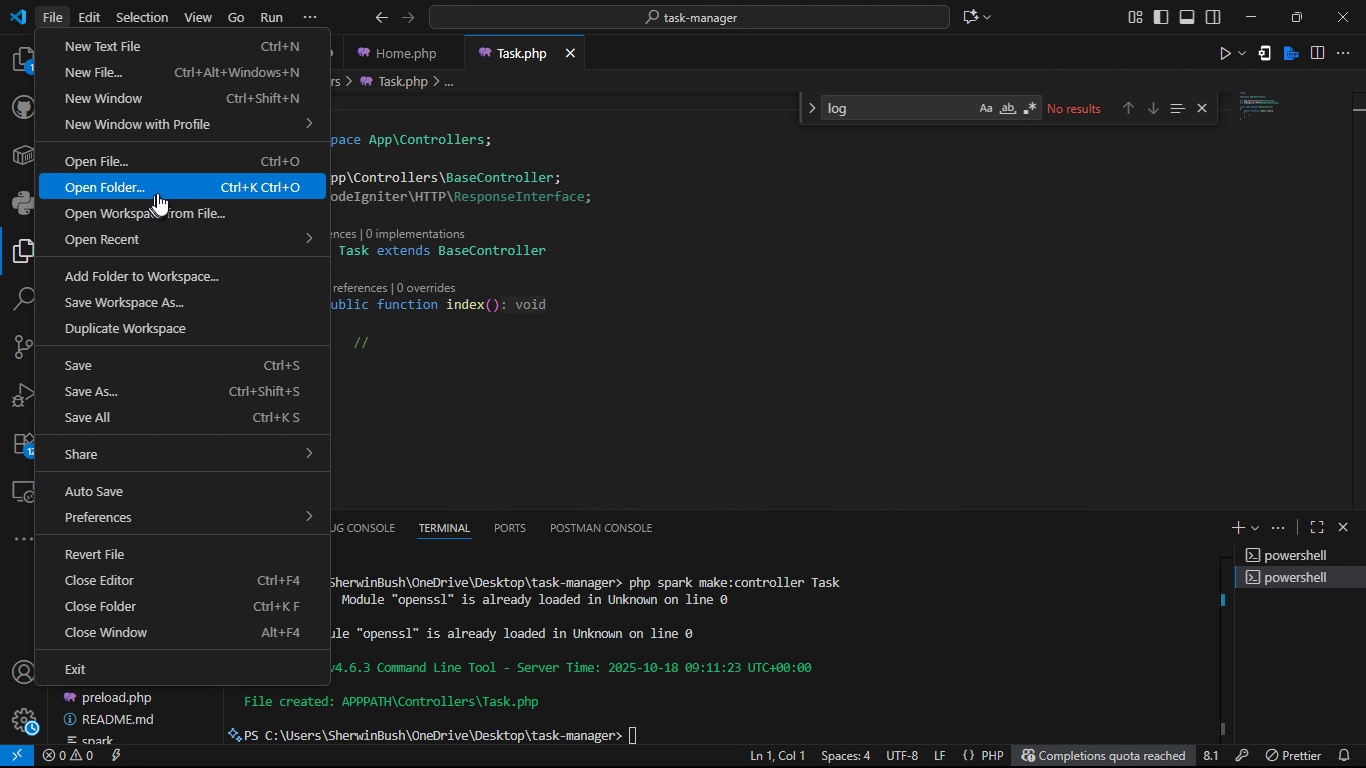 
left_click([158, 192])
 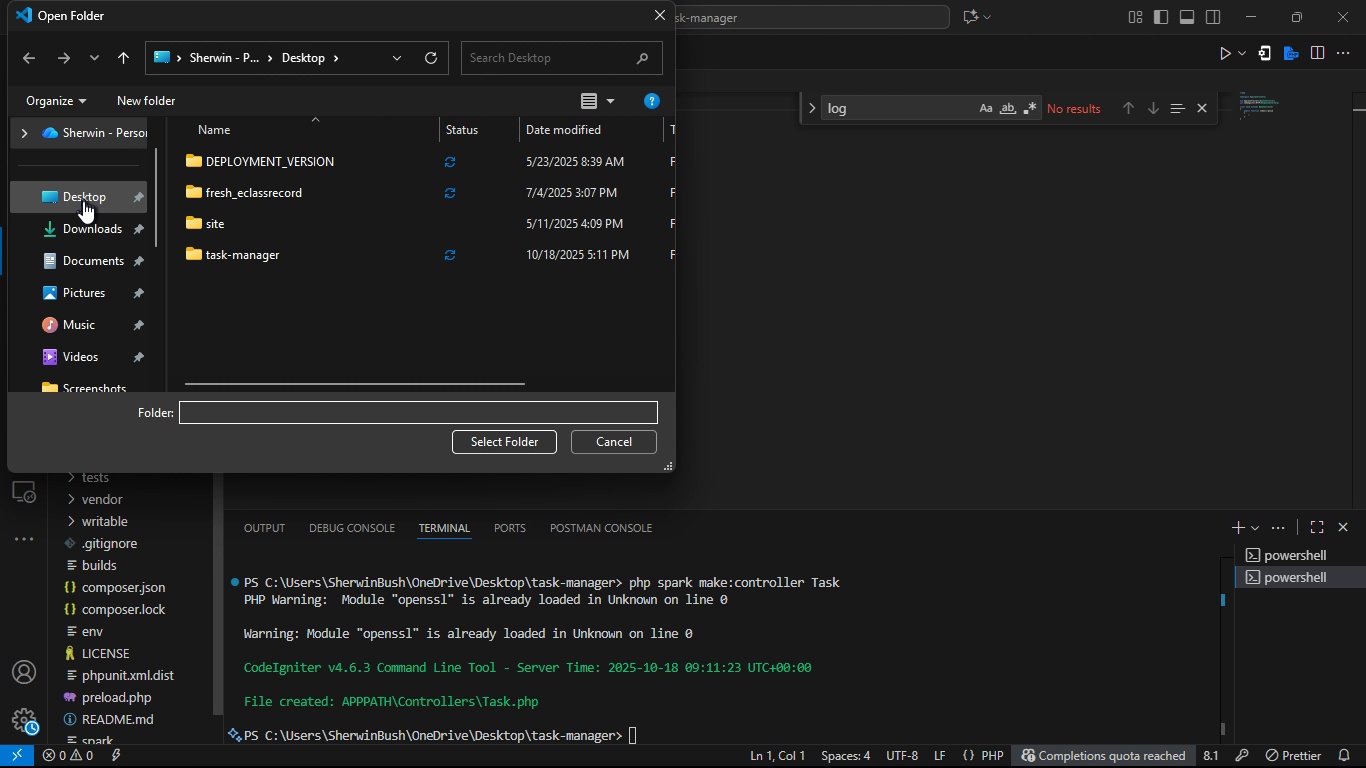 
left_click([86, 203])
 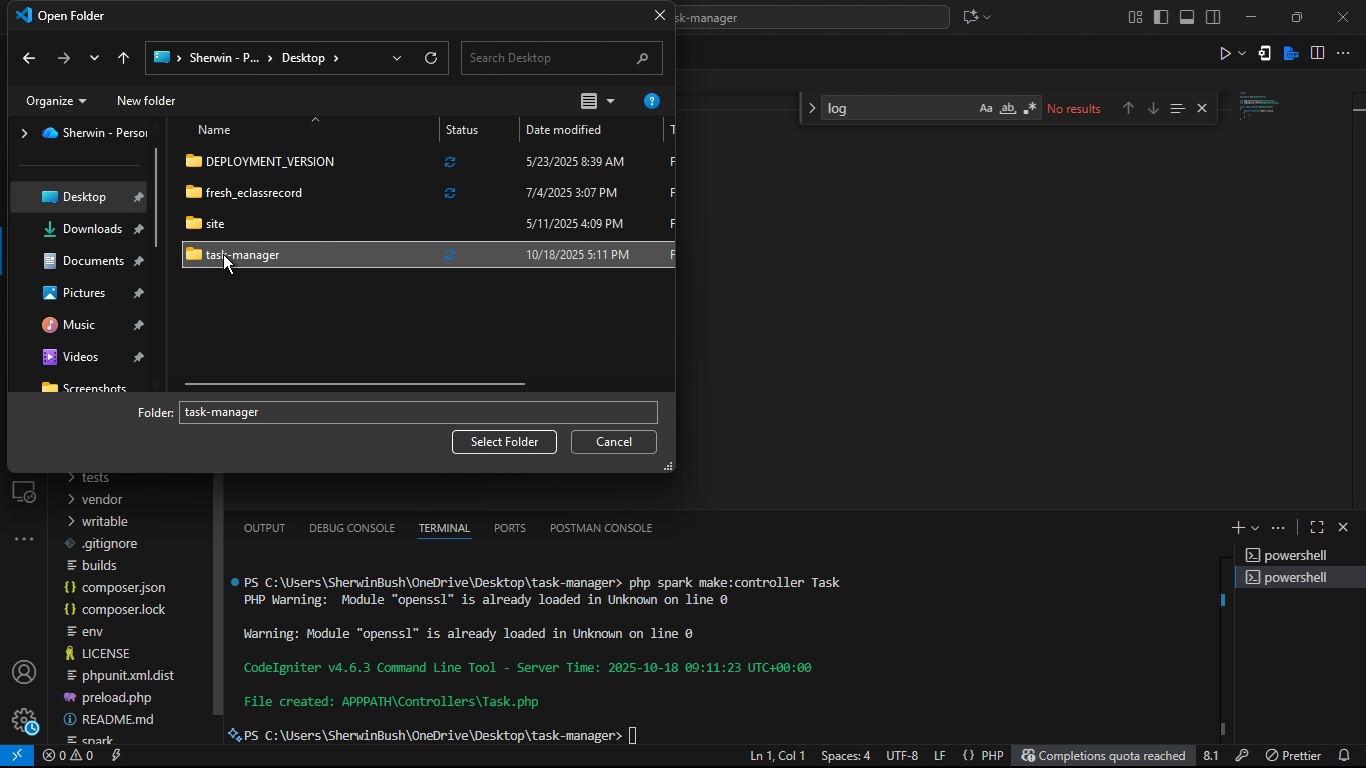 
double_click([223, 254])
 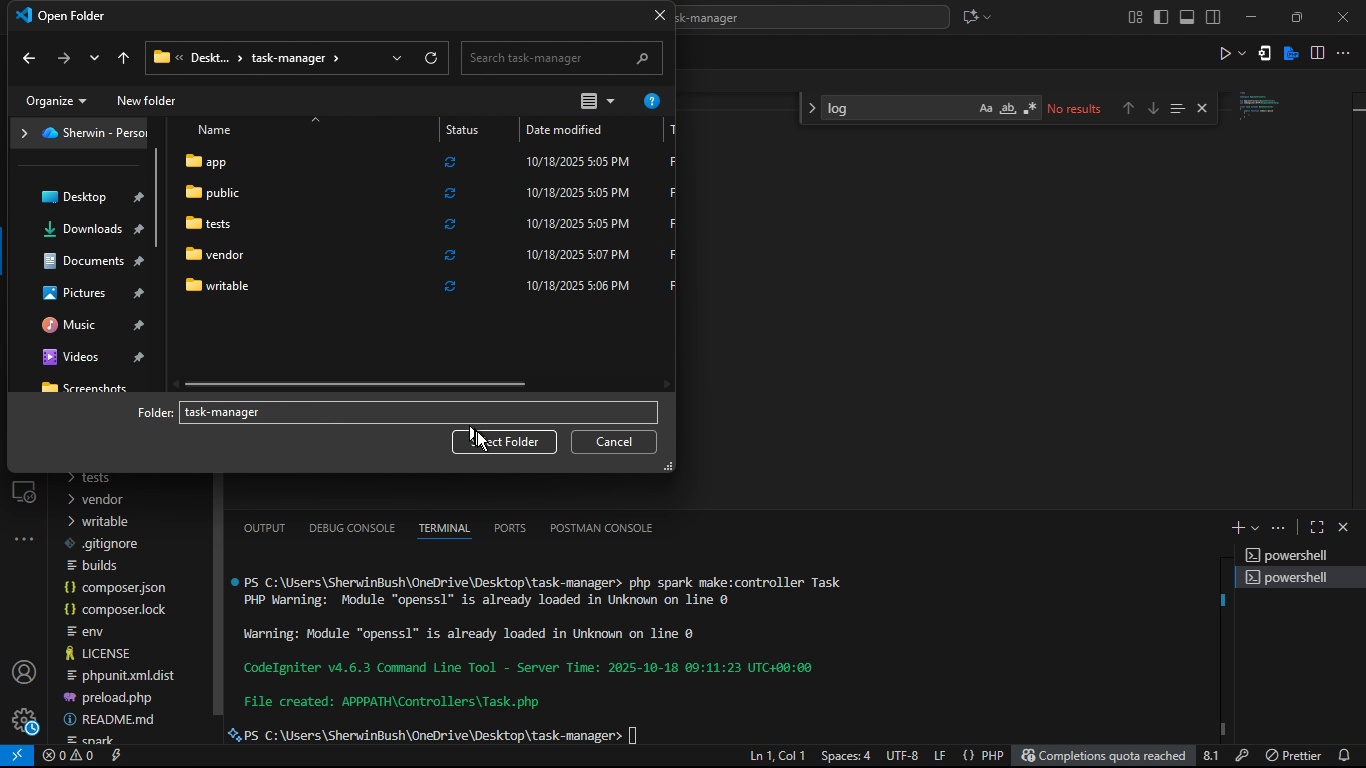 
left_click([488, 447])
 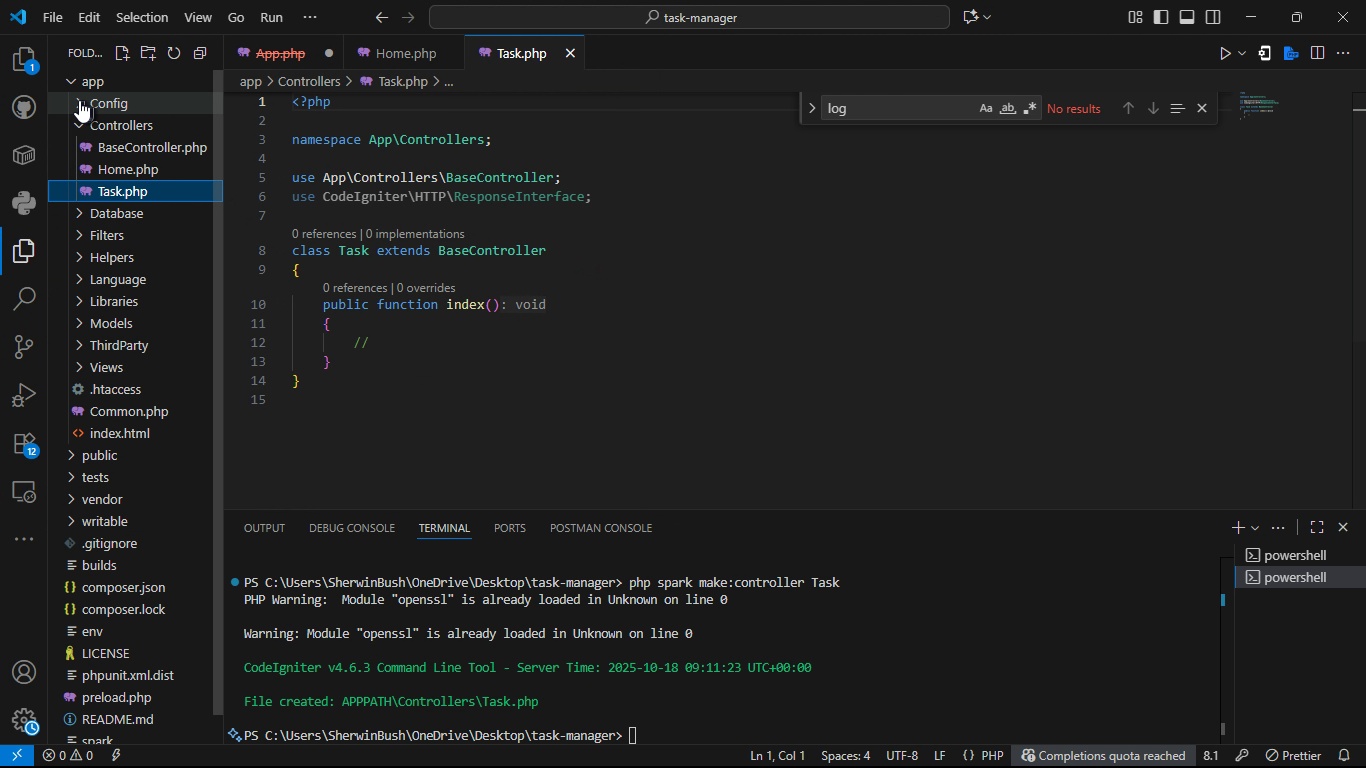 
wait(5.88)
 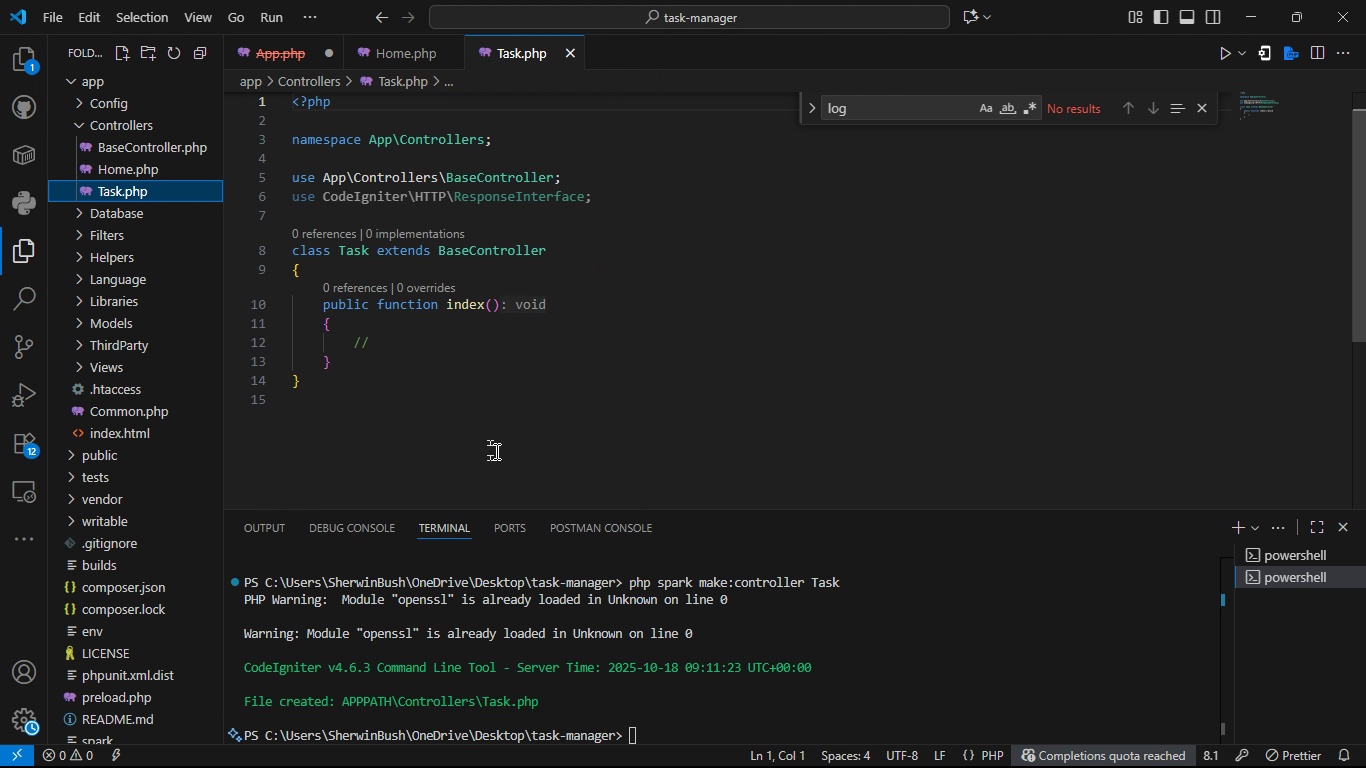 
left_click([81, 103])
 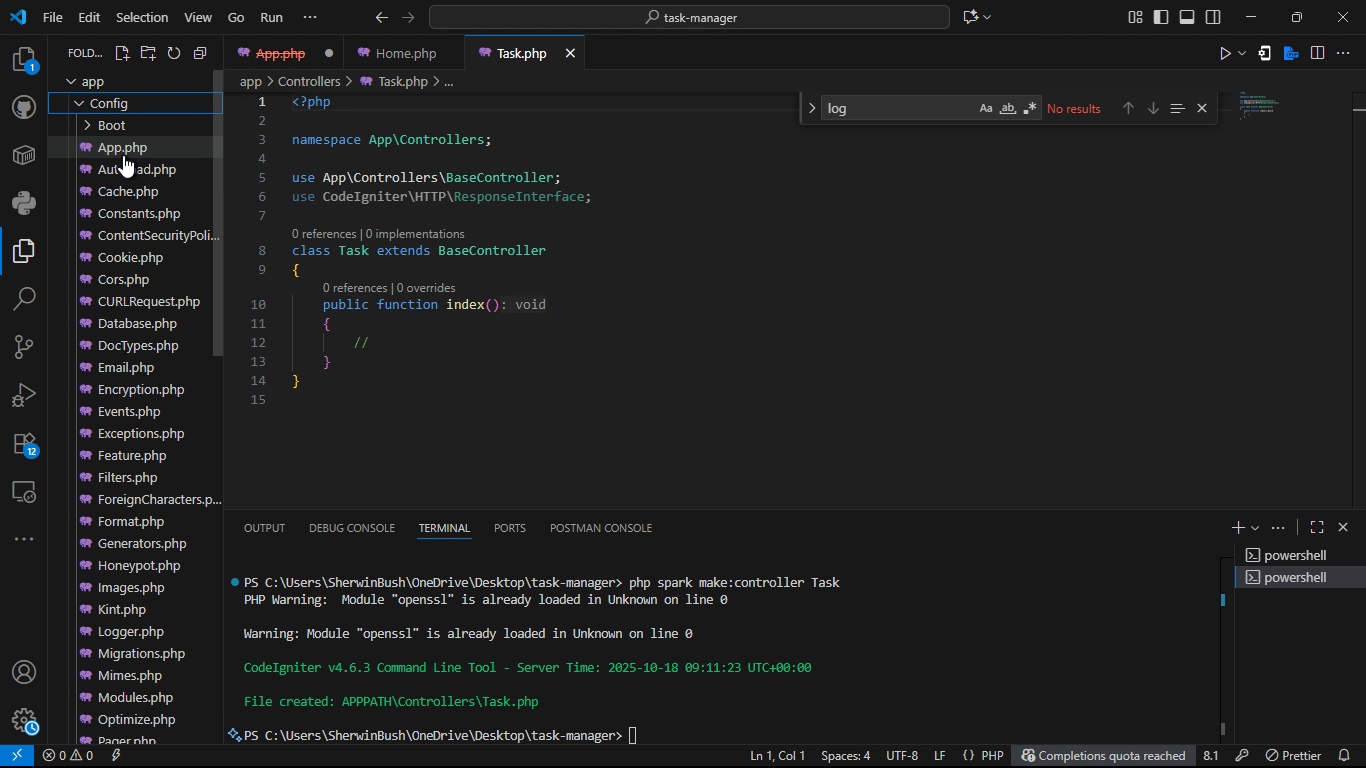 
left_click([123, 155])
 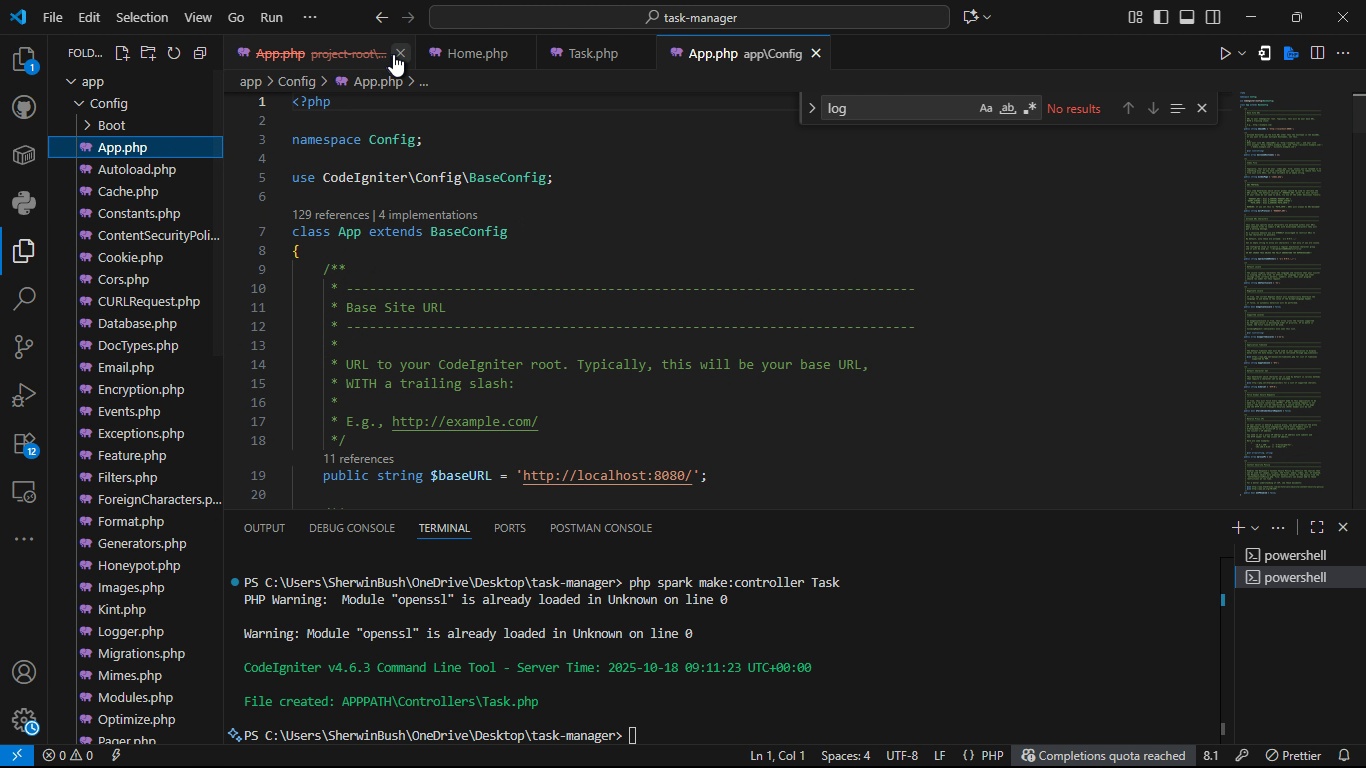 
left_click([398, 55])
 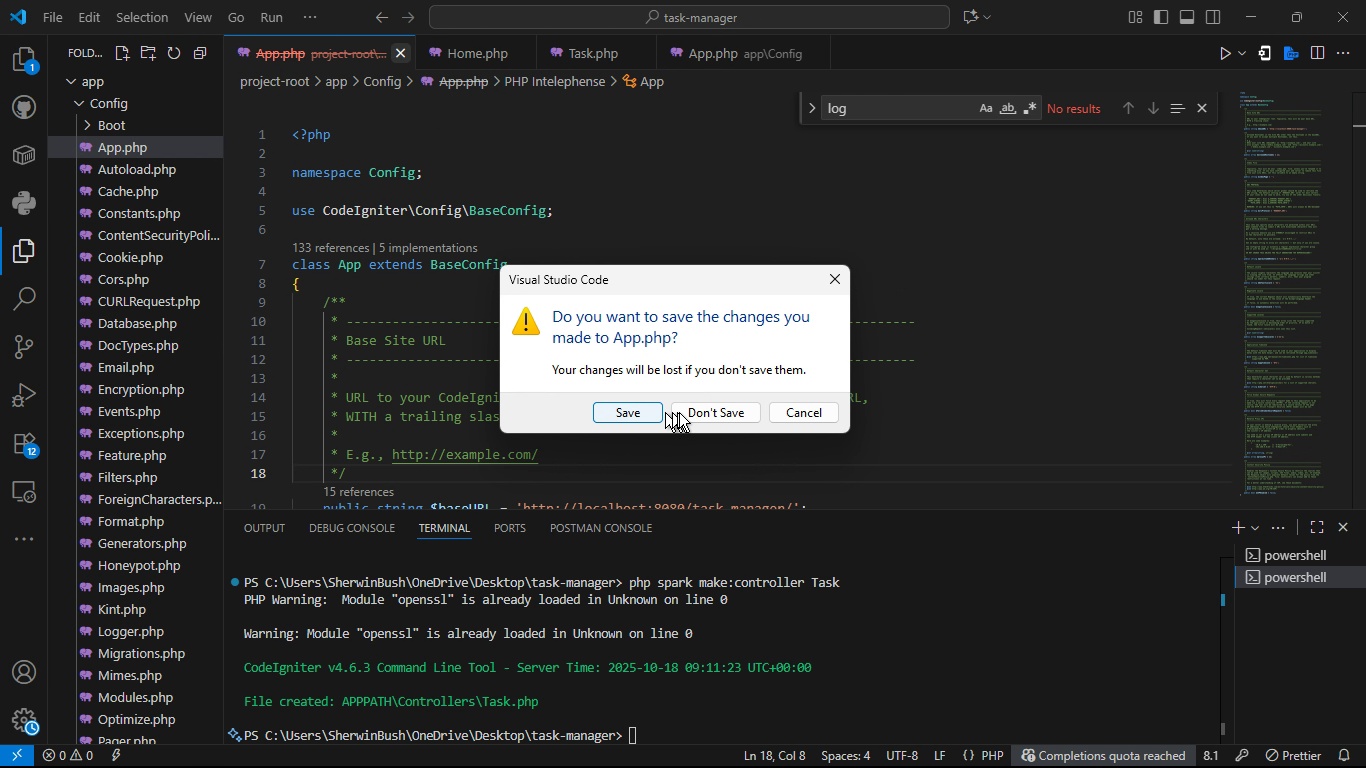 
left_click([697, 412])
 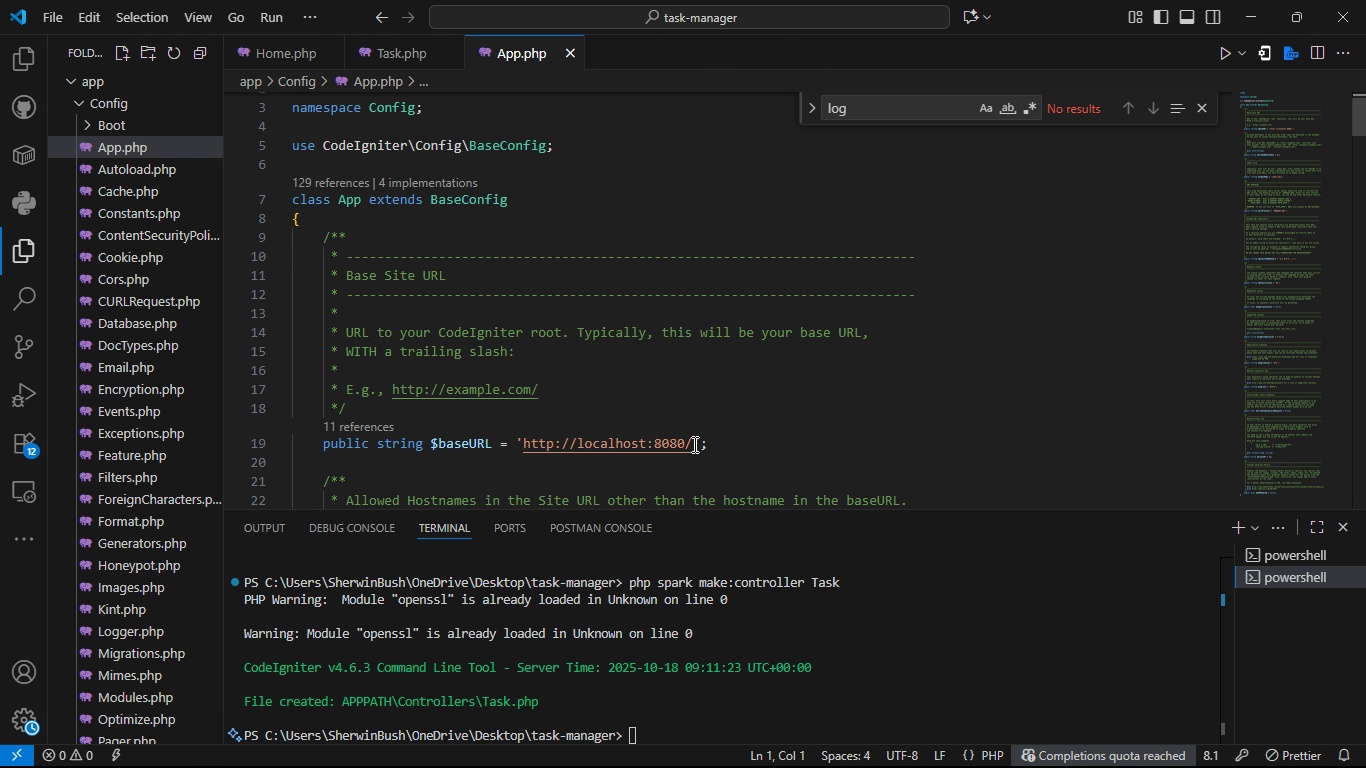 
left_click([693, 444])
 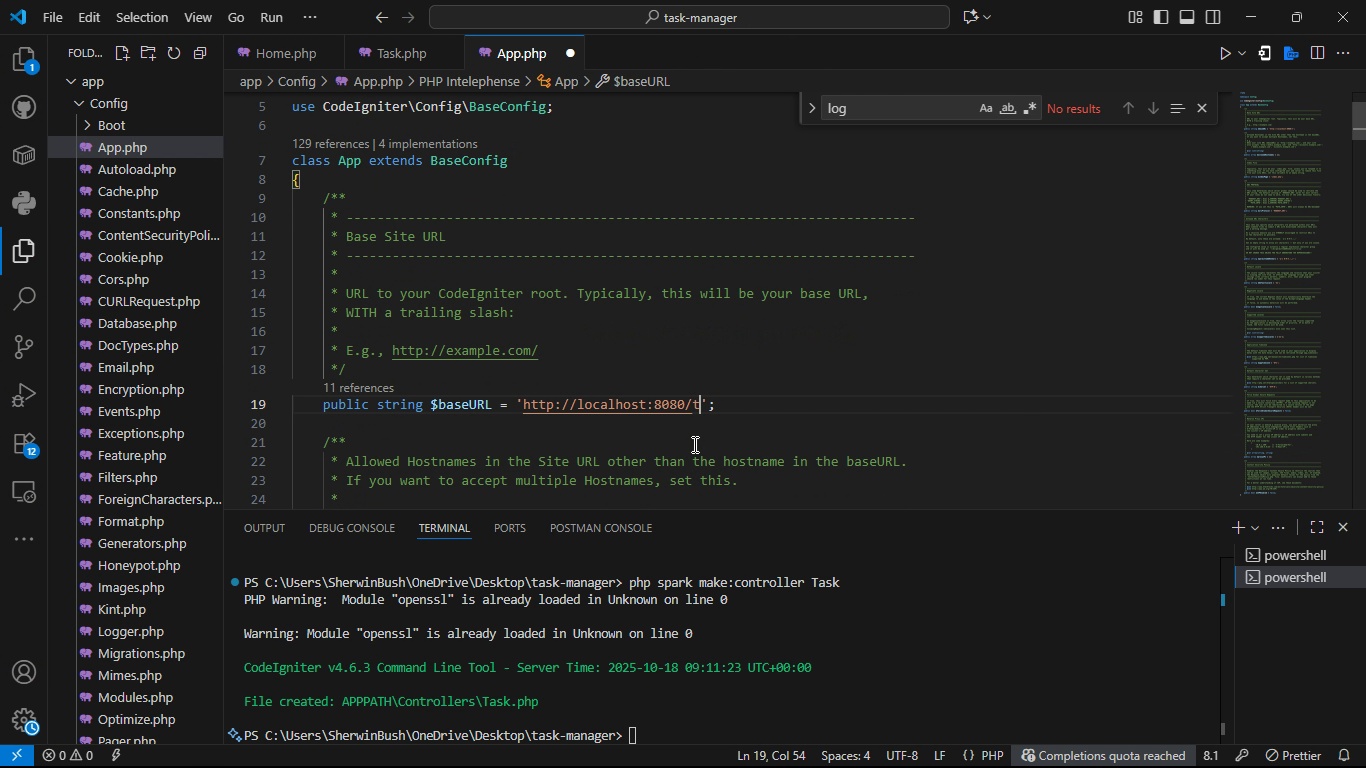 
type(task-manager/)
 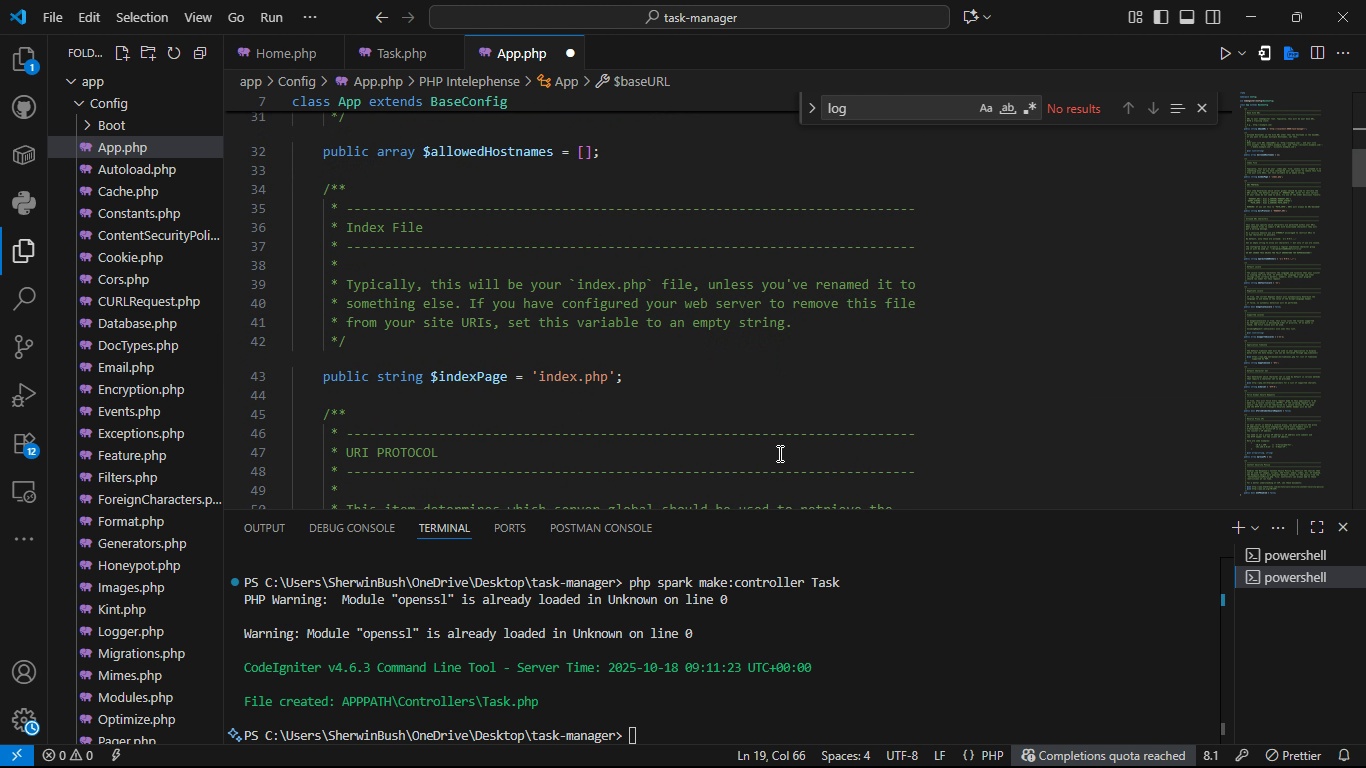 
wait(6.67)
 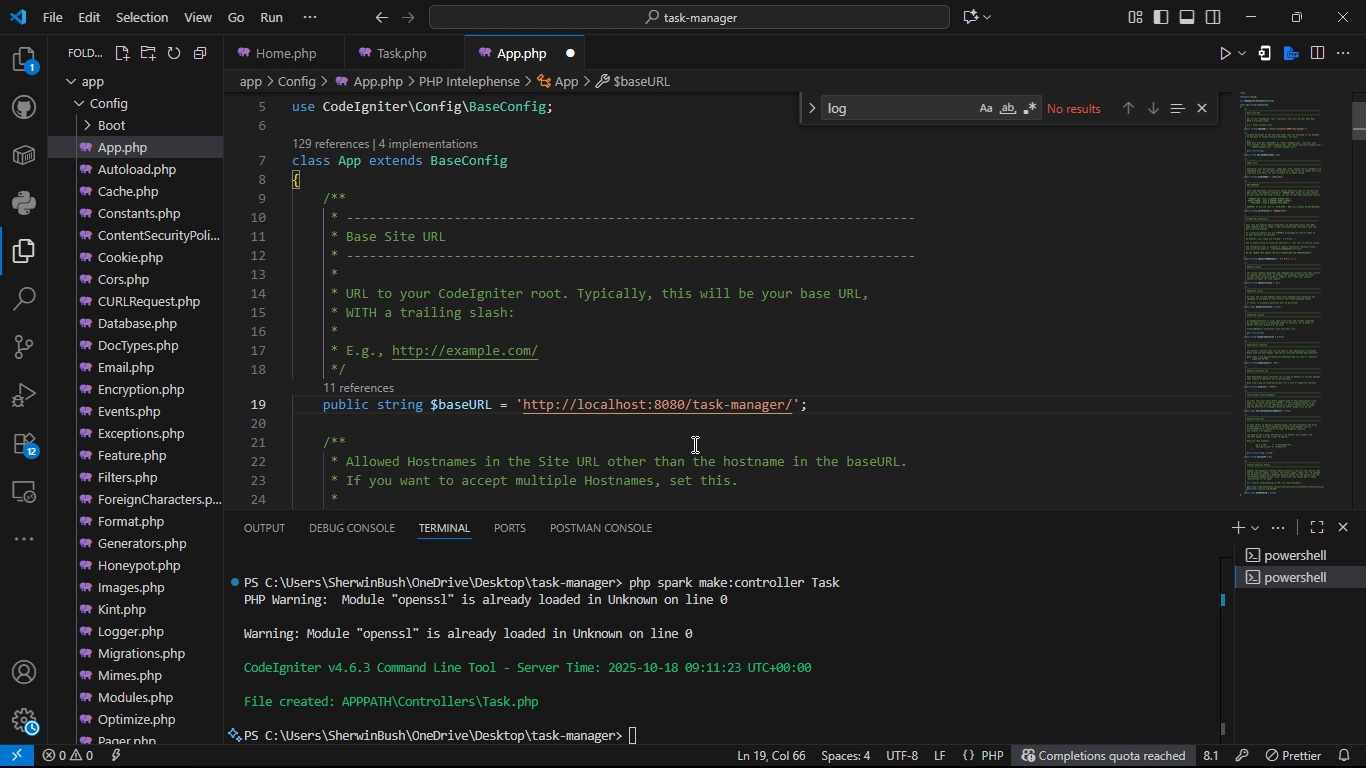 
left_click_drag(start_coordinate=[535, 360], to_coordinate=[605, 365])
 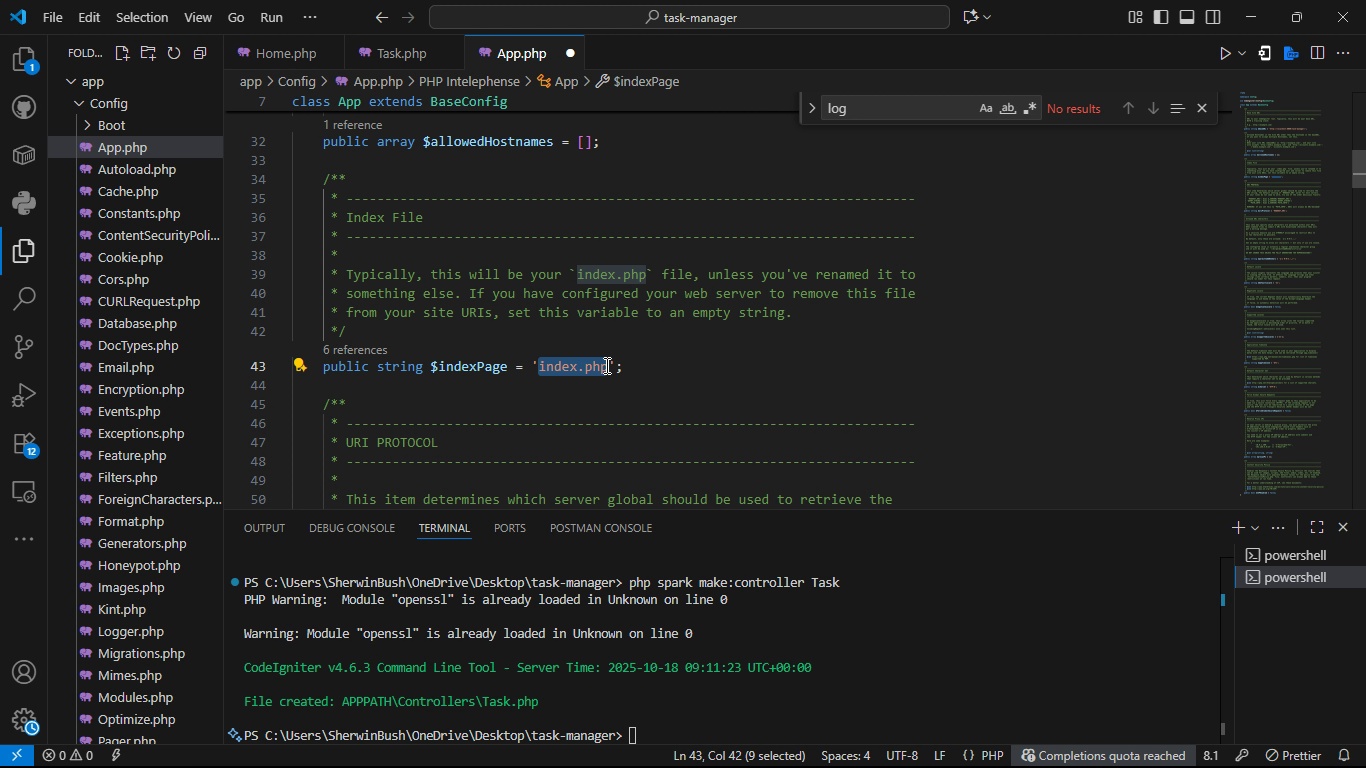 
key(Backspace)
 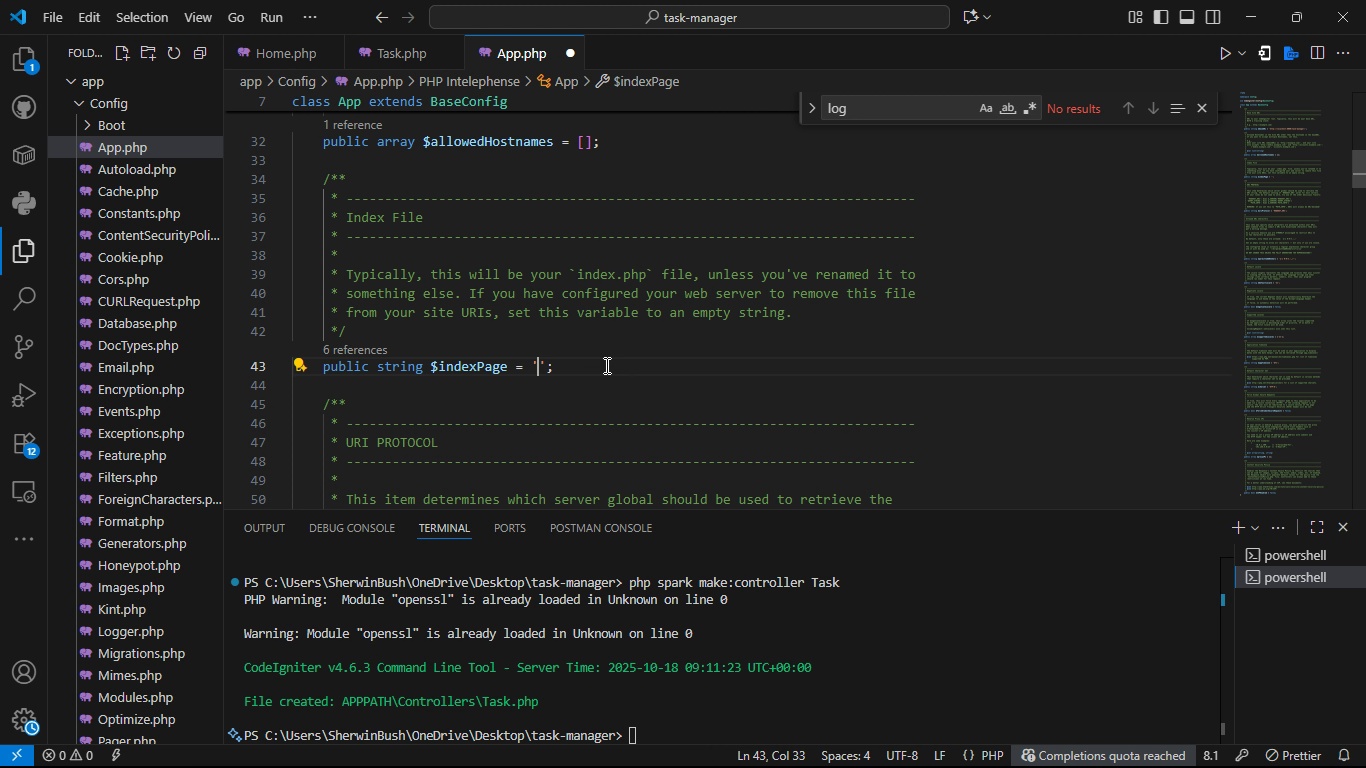 
key(Control+S)
 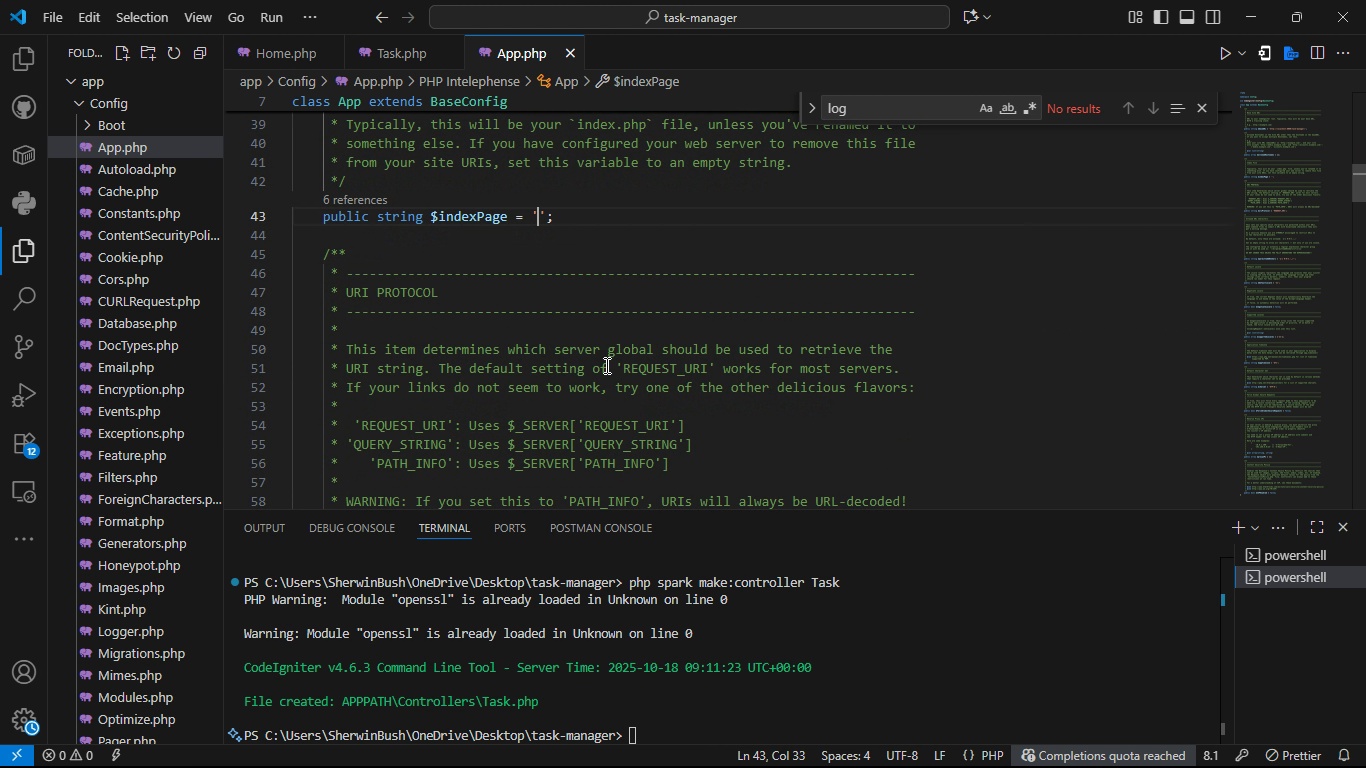 
key(Control+S)
 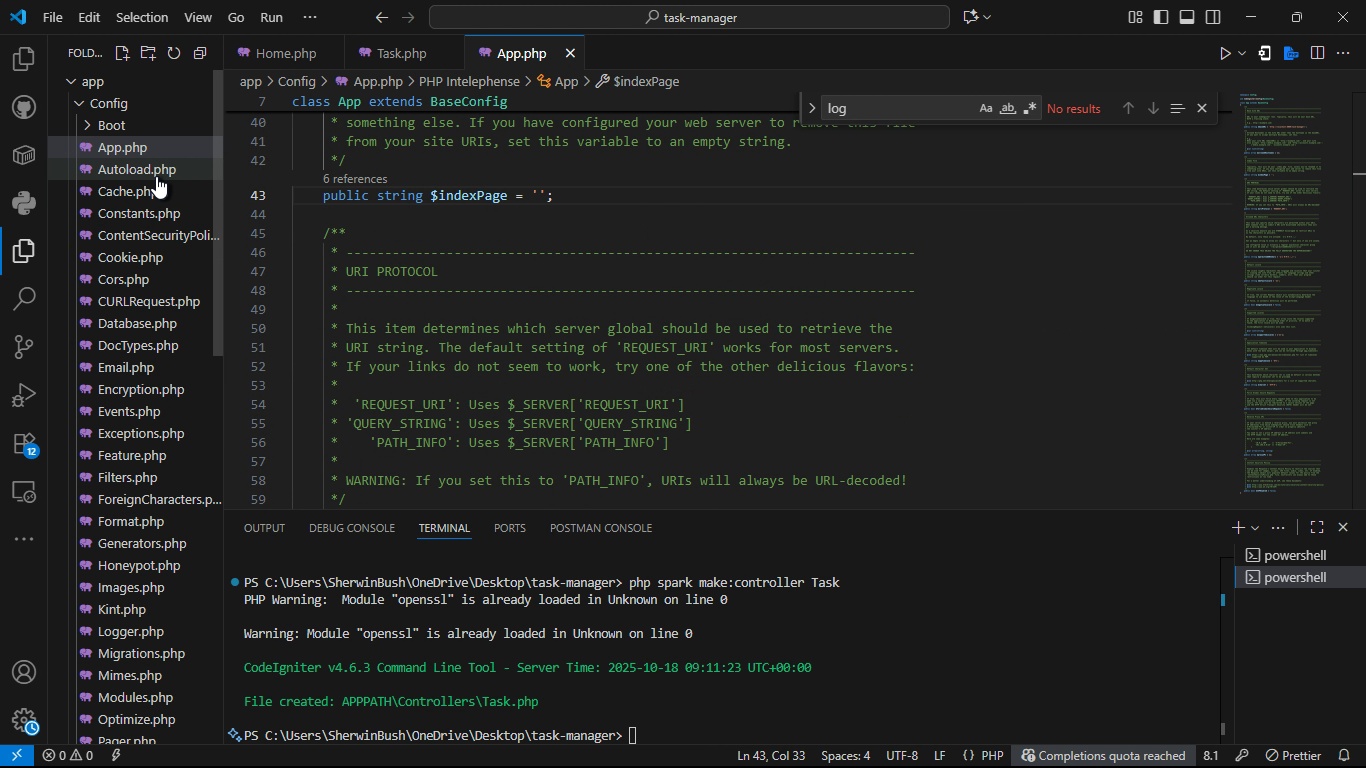 
left_click([156, 176])
 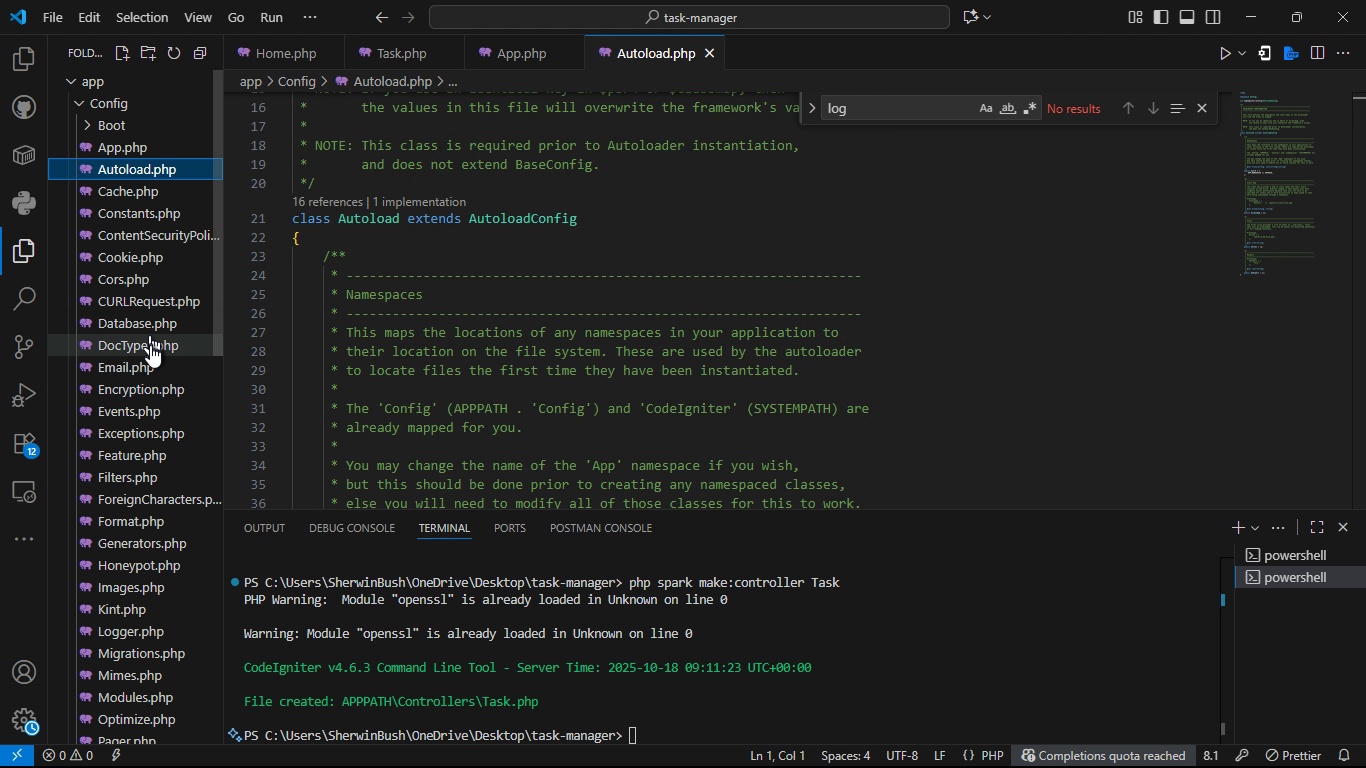 
wait(5.34)
 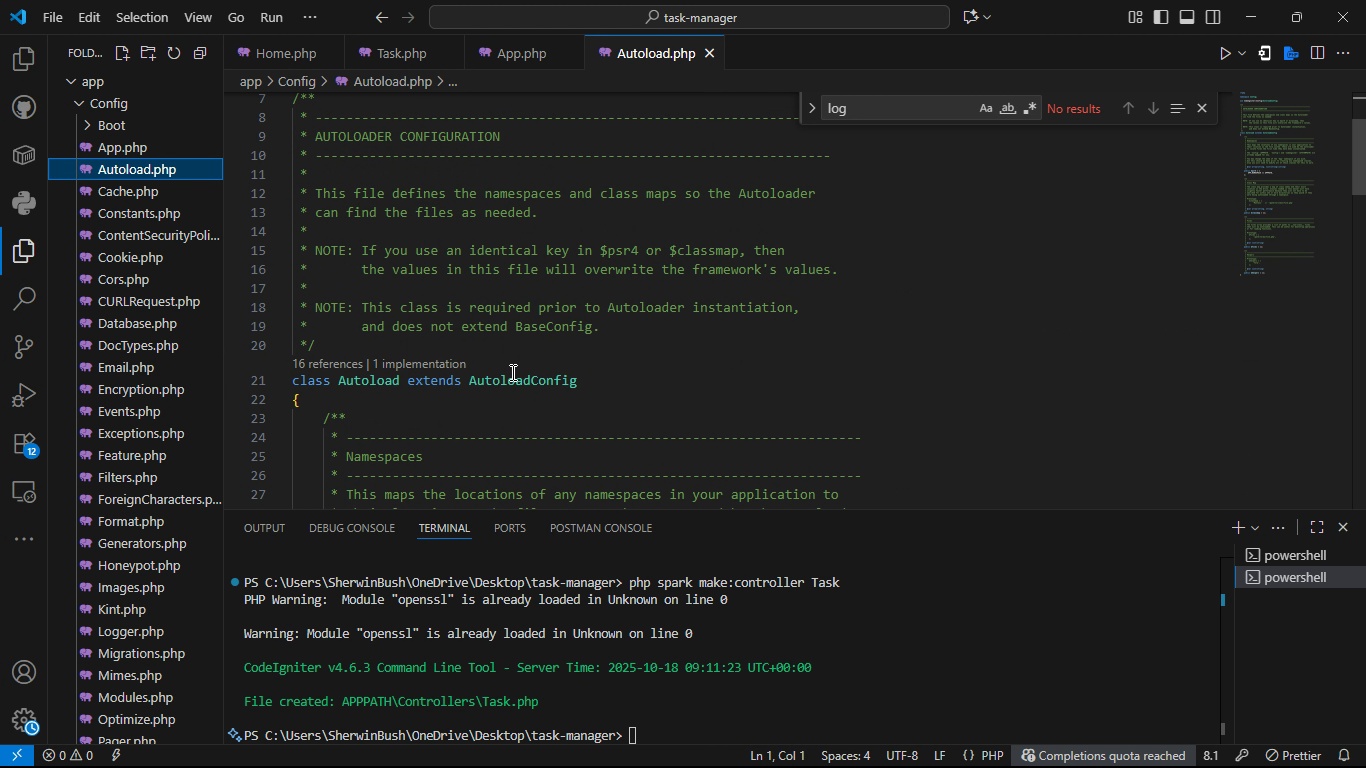 
left_click([135, 322])
 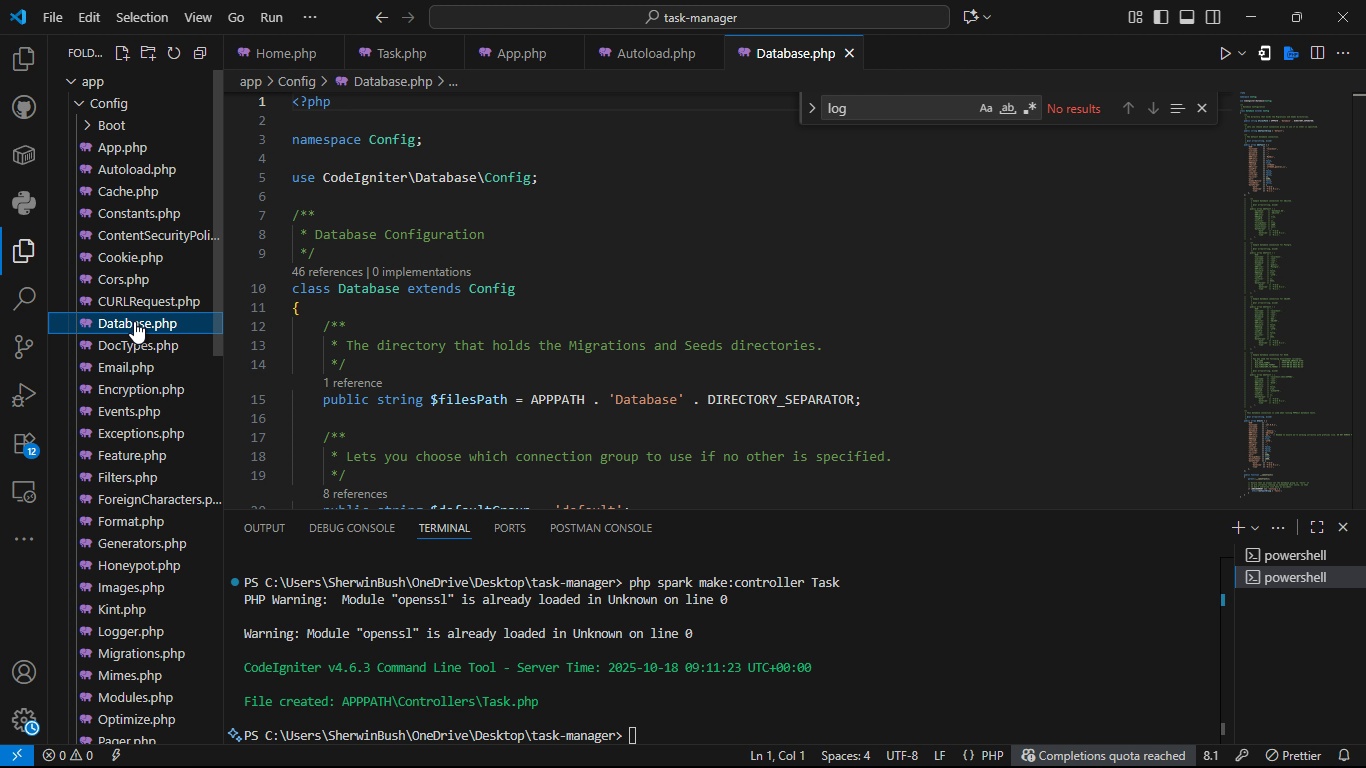 
wait(12.43)
 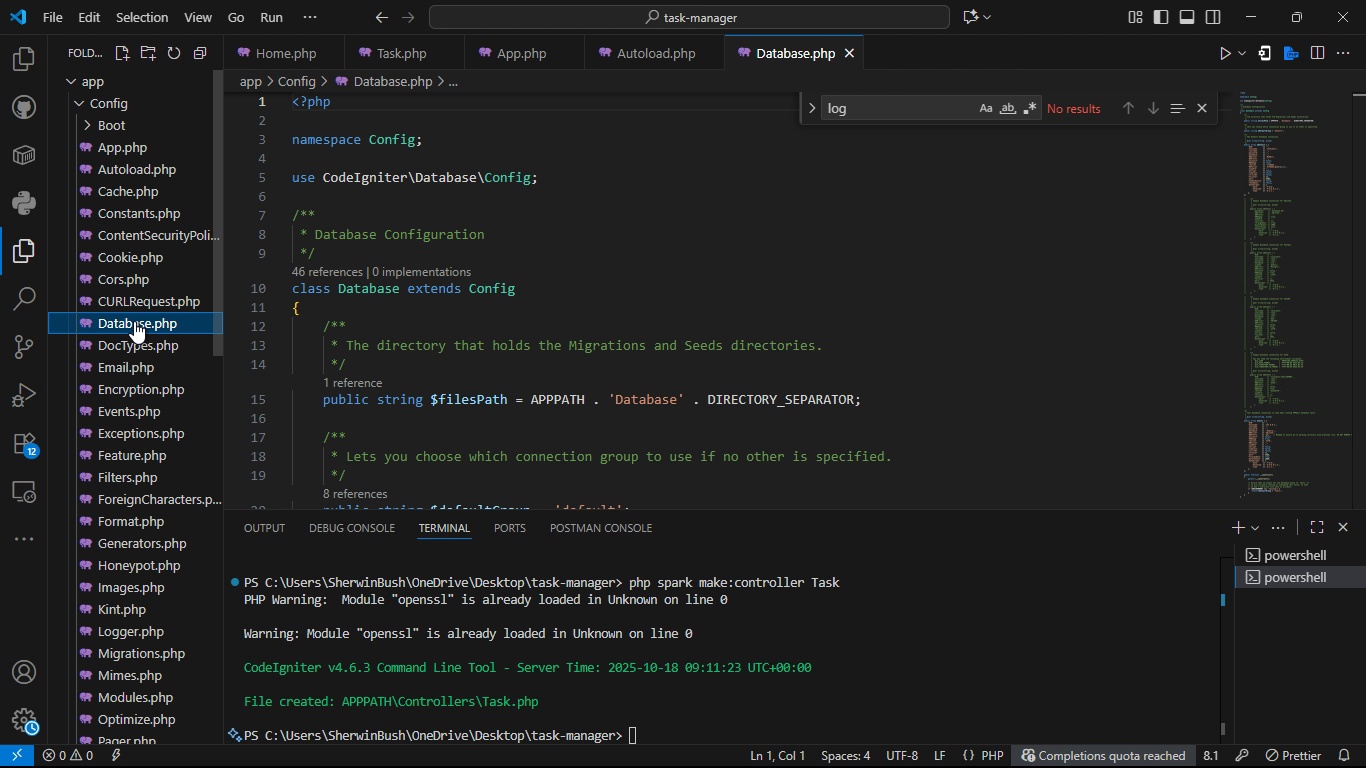 
left_click([502, 340])
 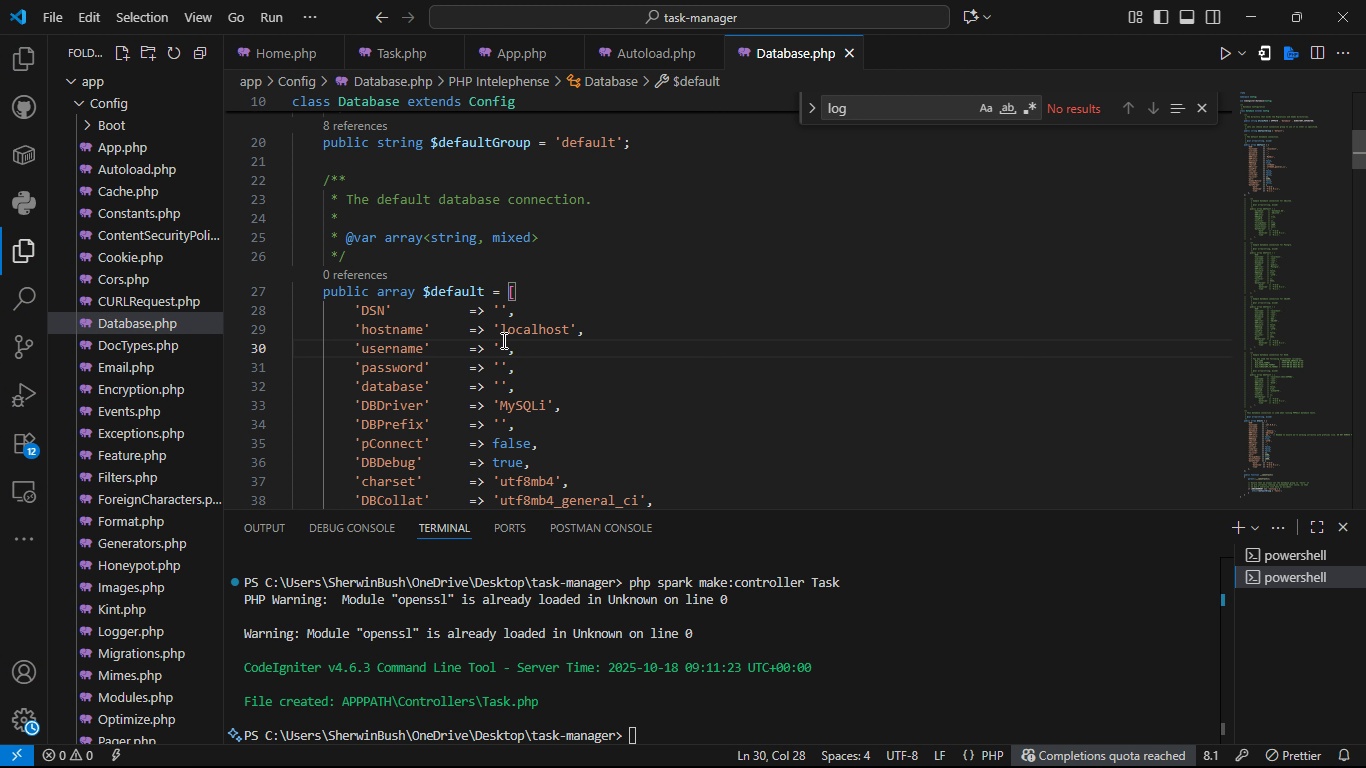 
type(root)
 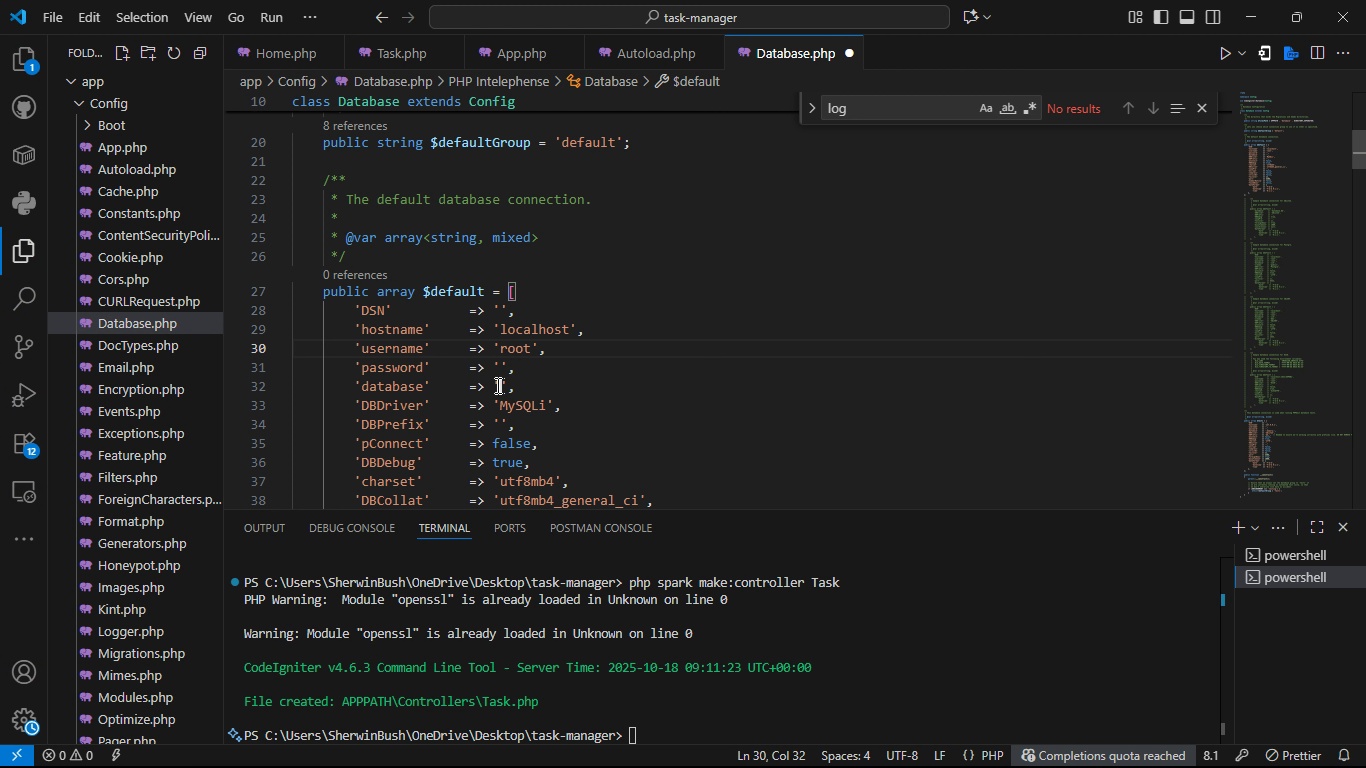 
left_click([496, 386])
 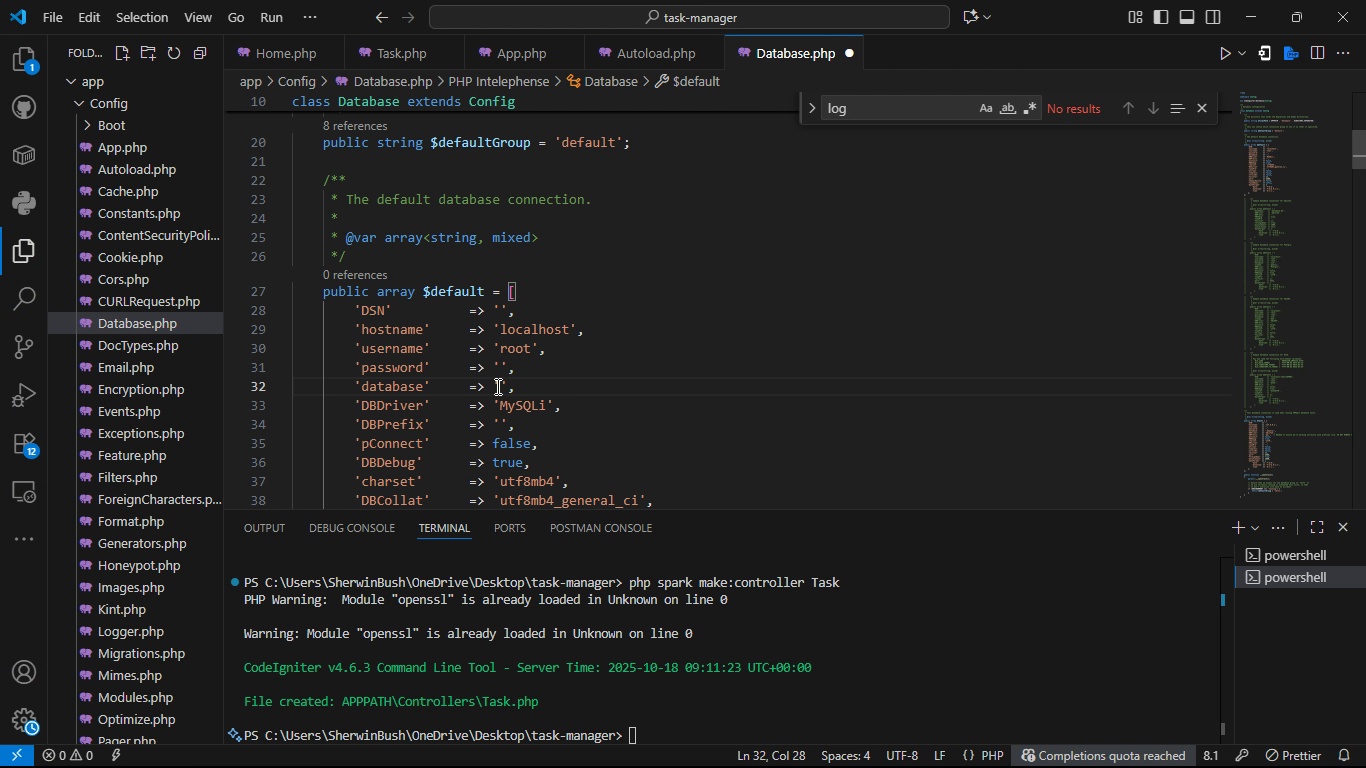 
type(tasg)
key(Backspace)
type(k_manager)
 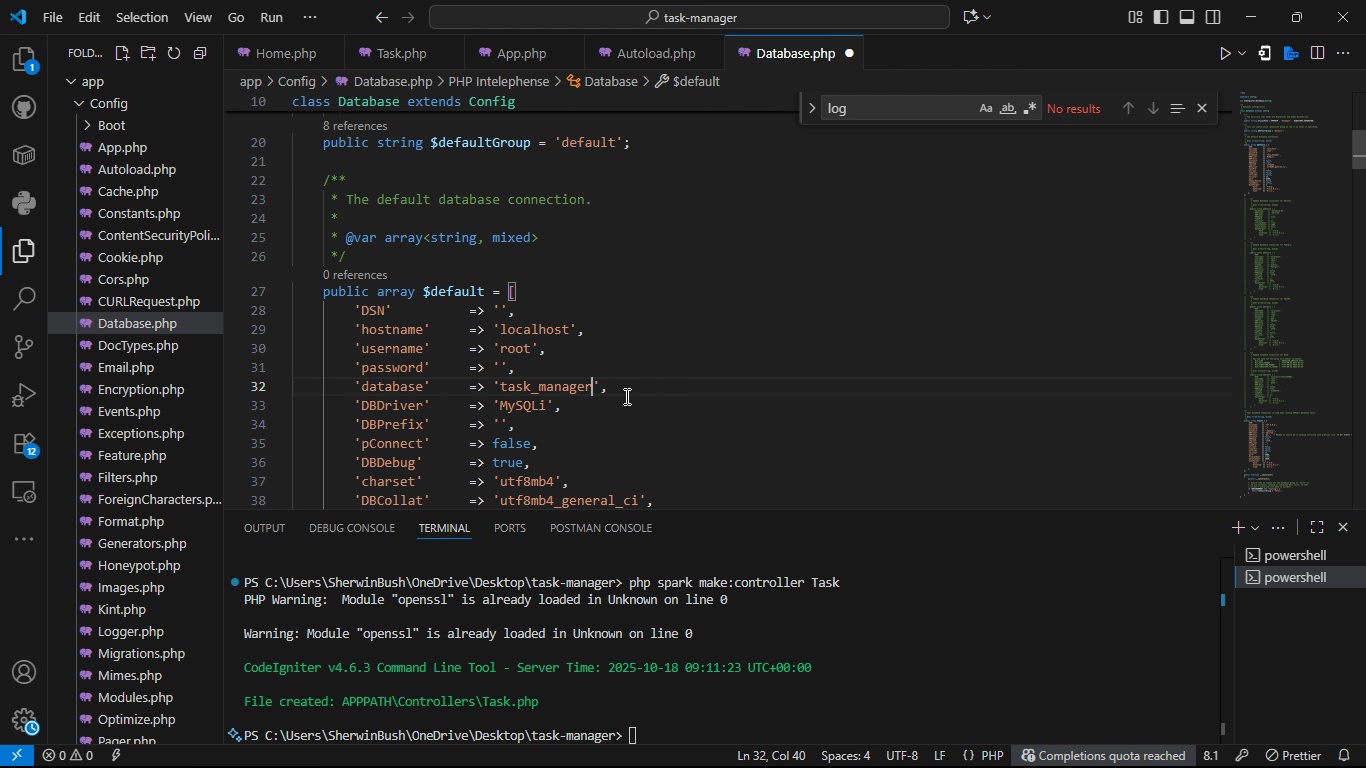 
key(Control+S)
 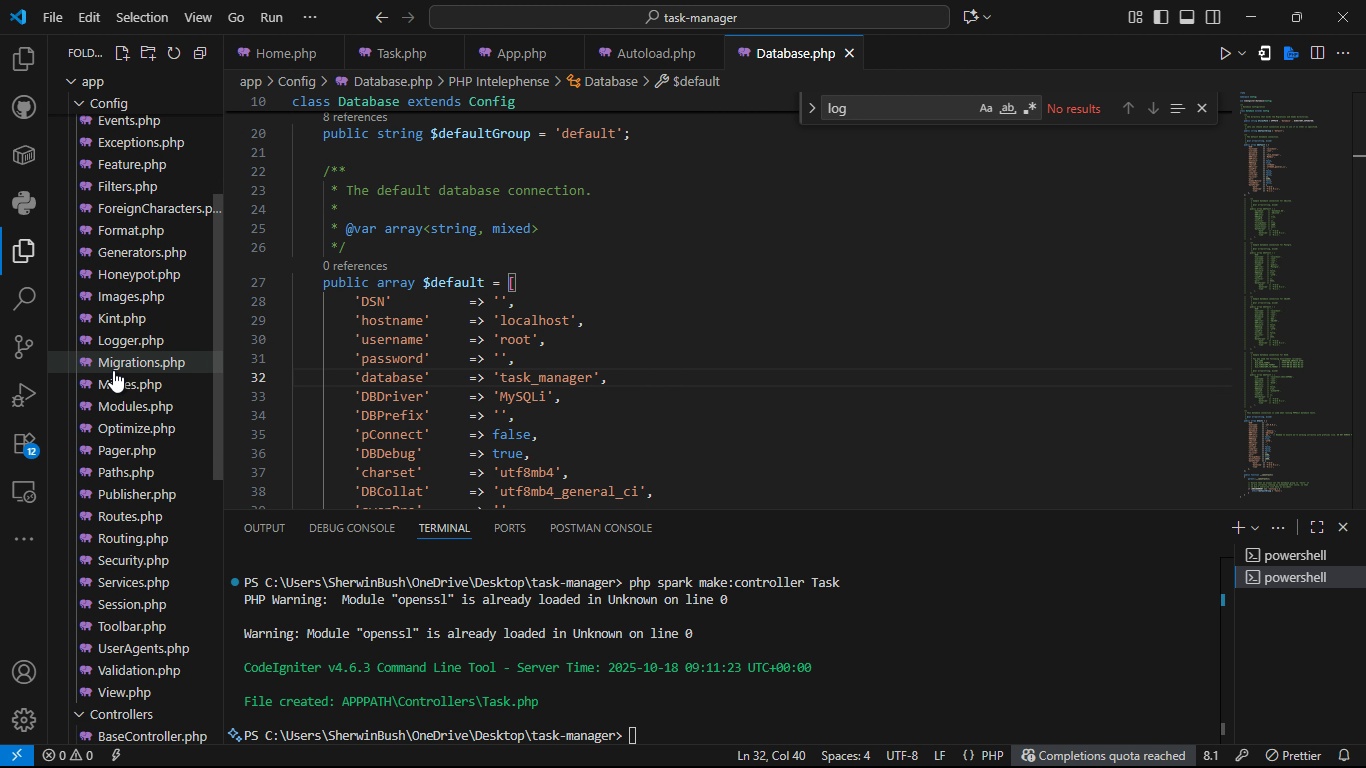 
wait(11.03)
 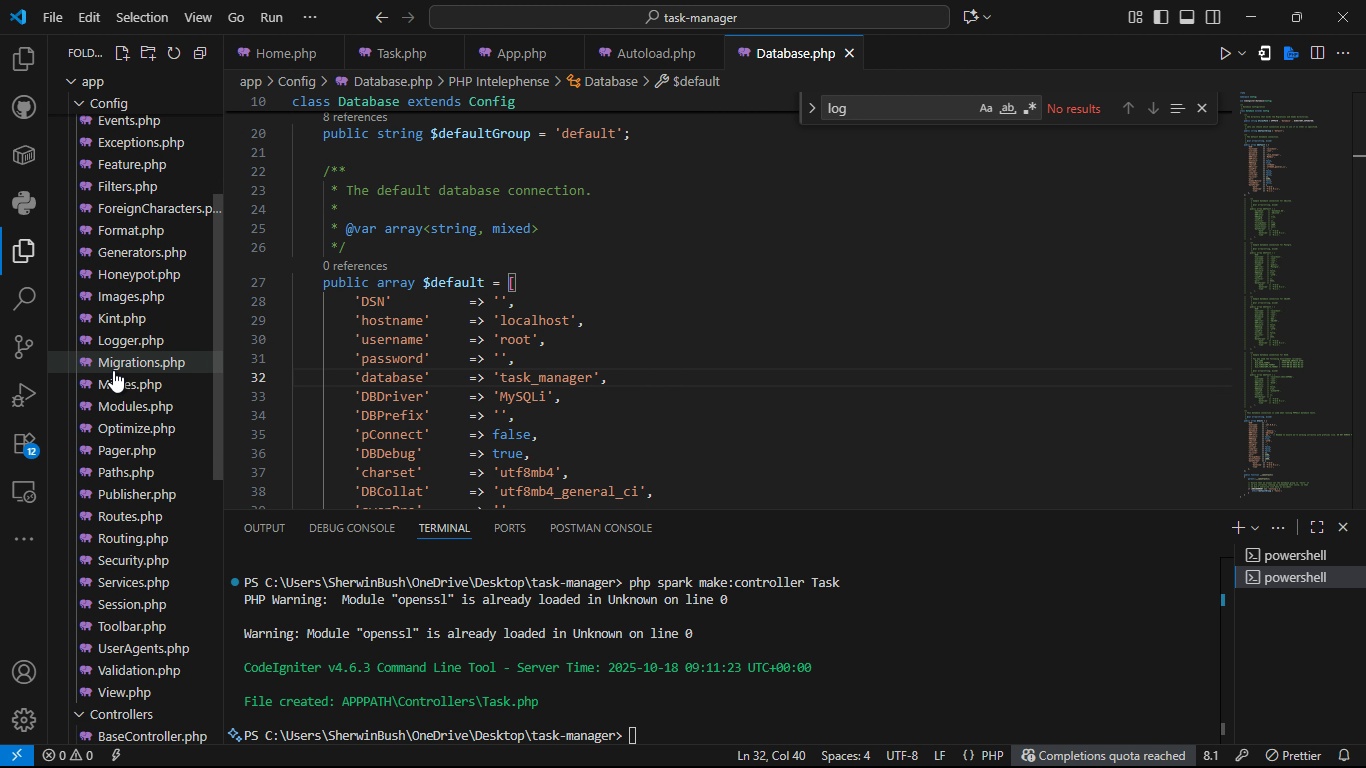 
left_click([138, 695])
 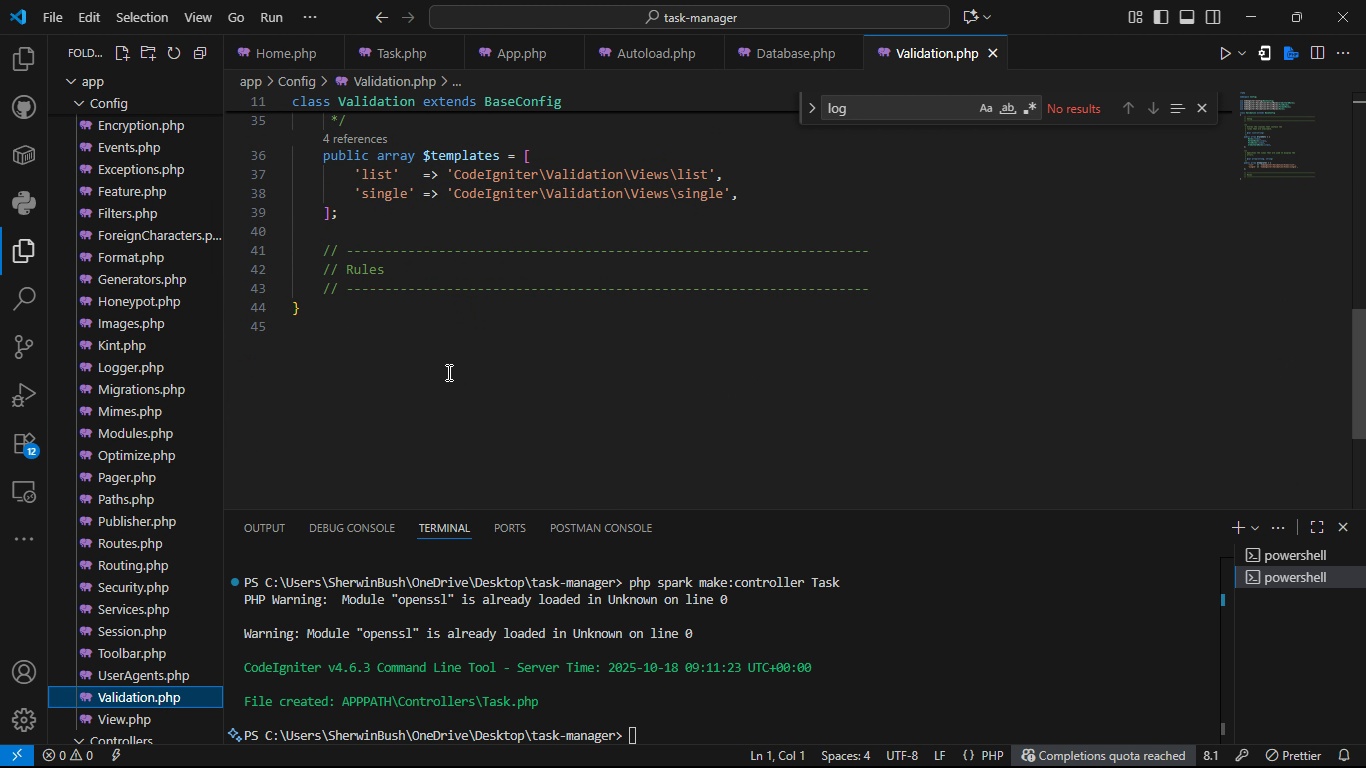 
wait(6.67)
 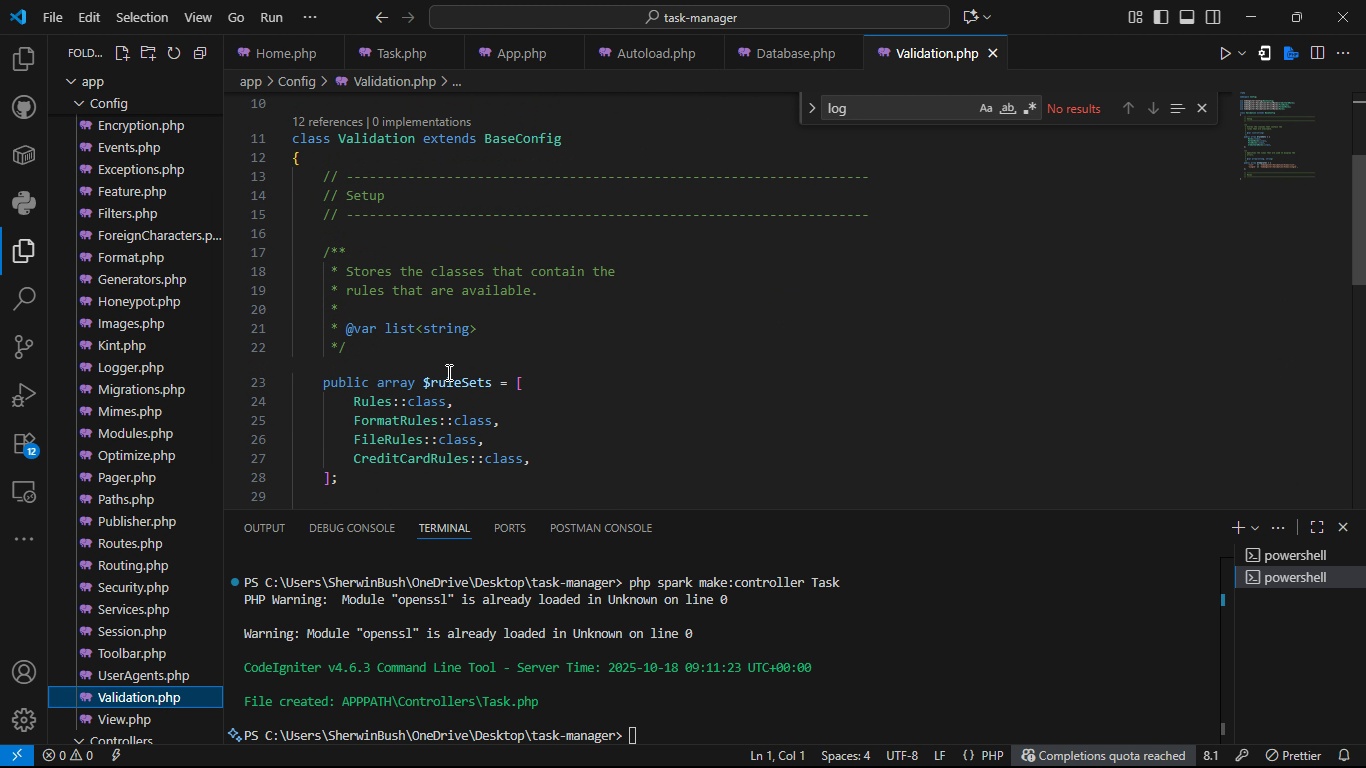 
left_click([105, 92])
 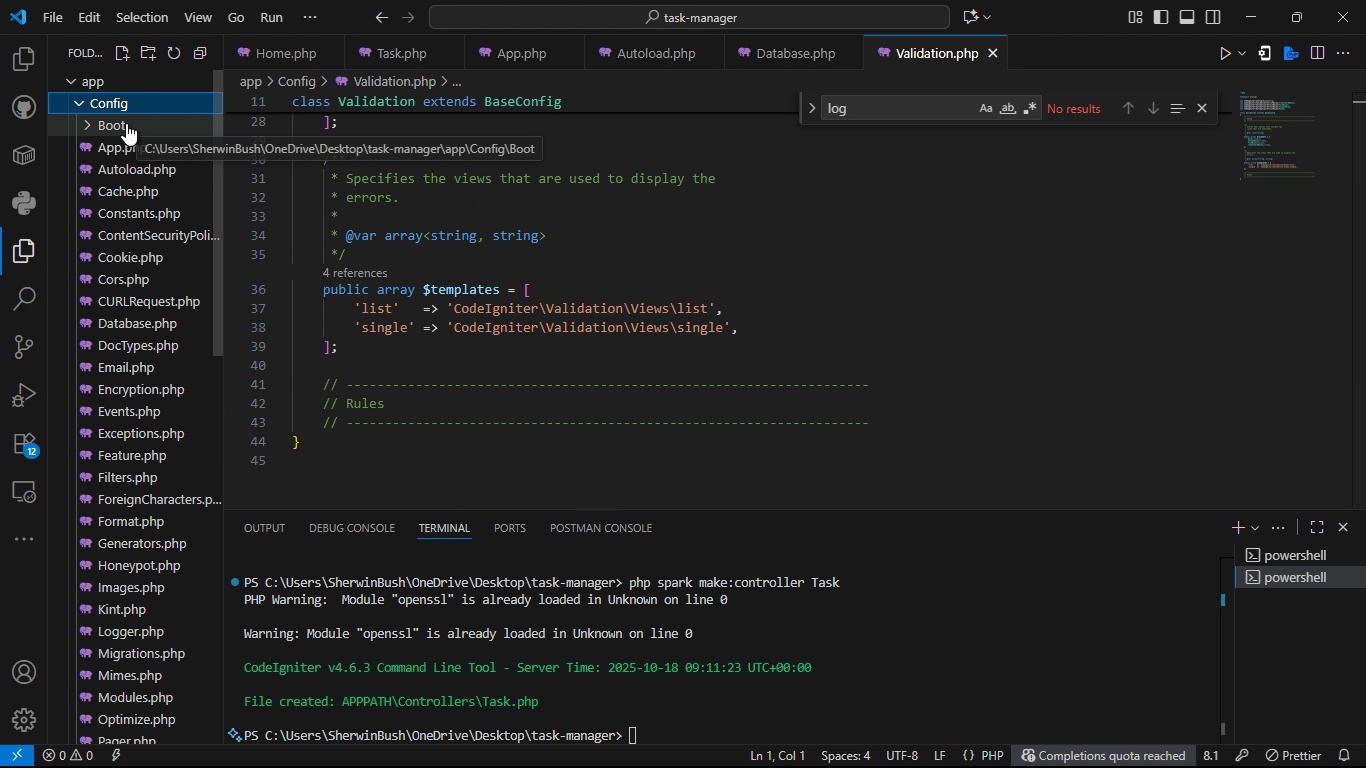 
left_click([126, 123])
 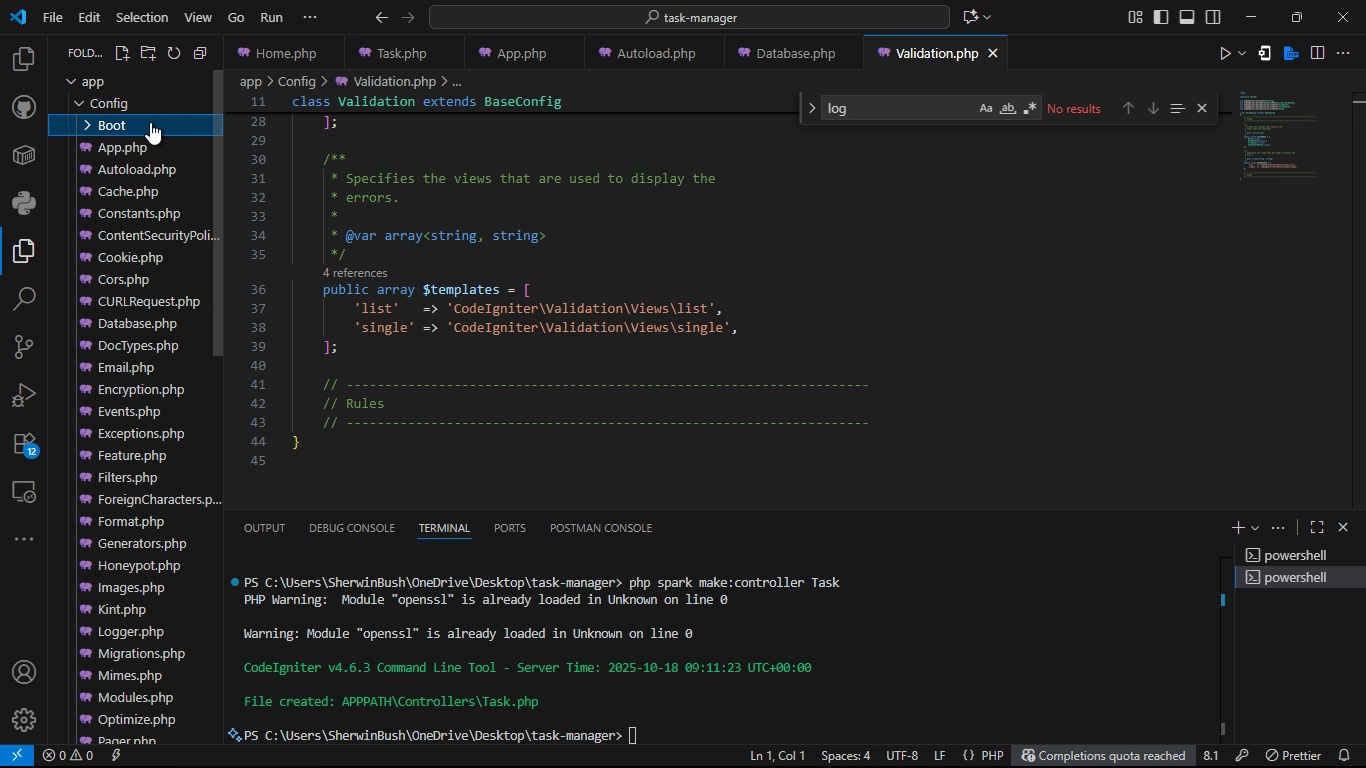 
left_click([150, 122])
 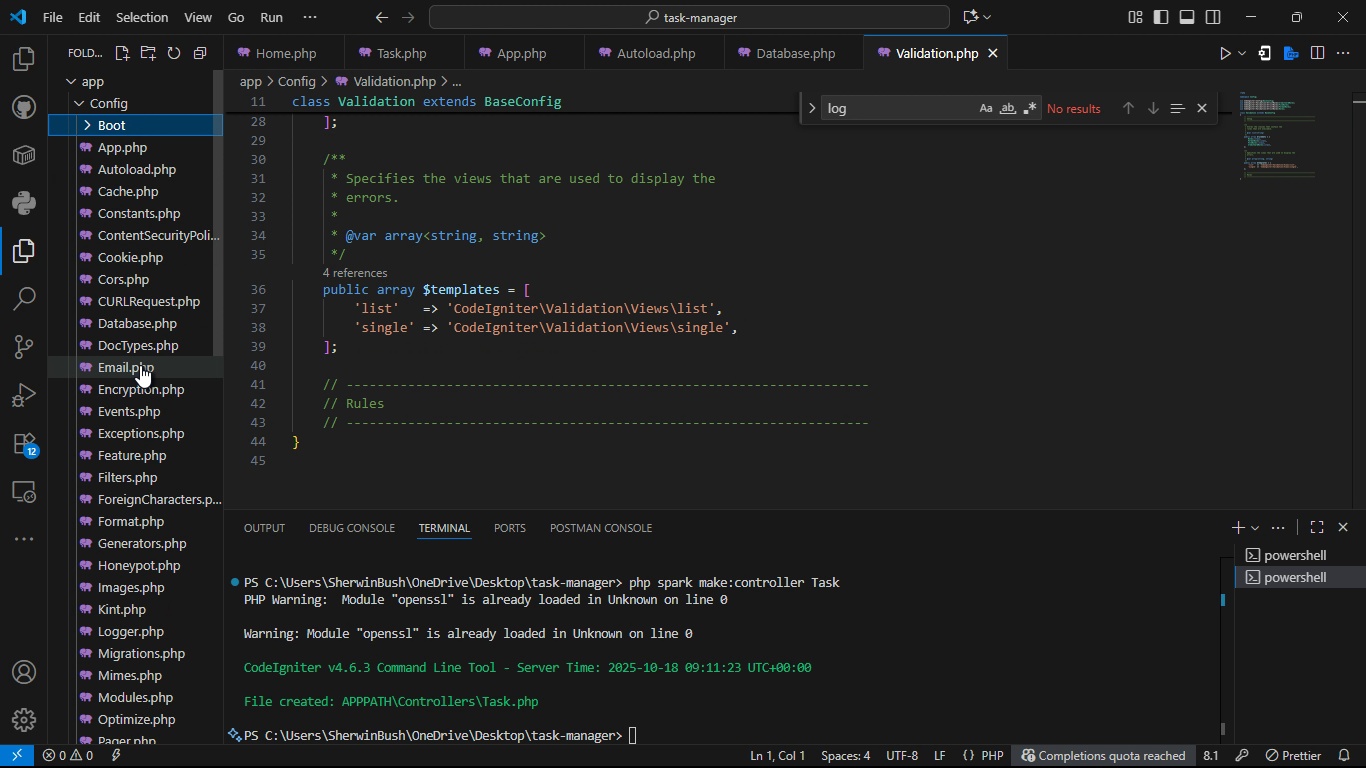 
wait(10.93)
 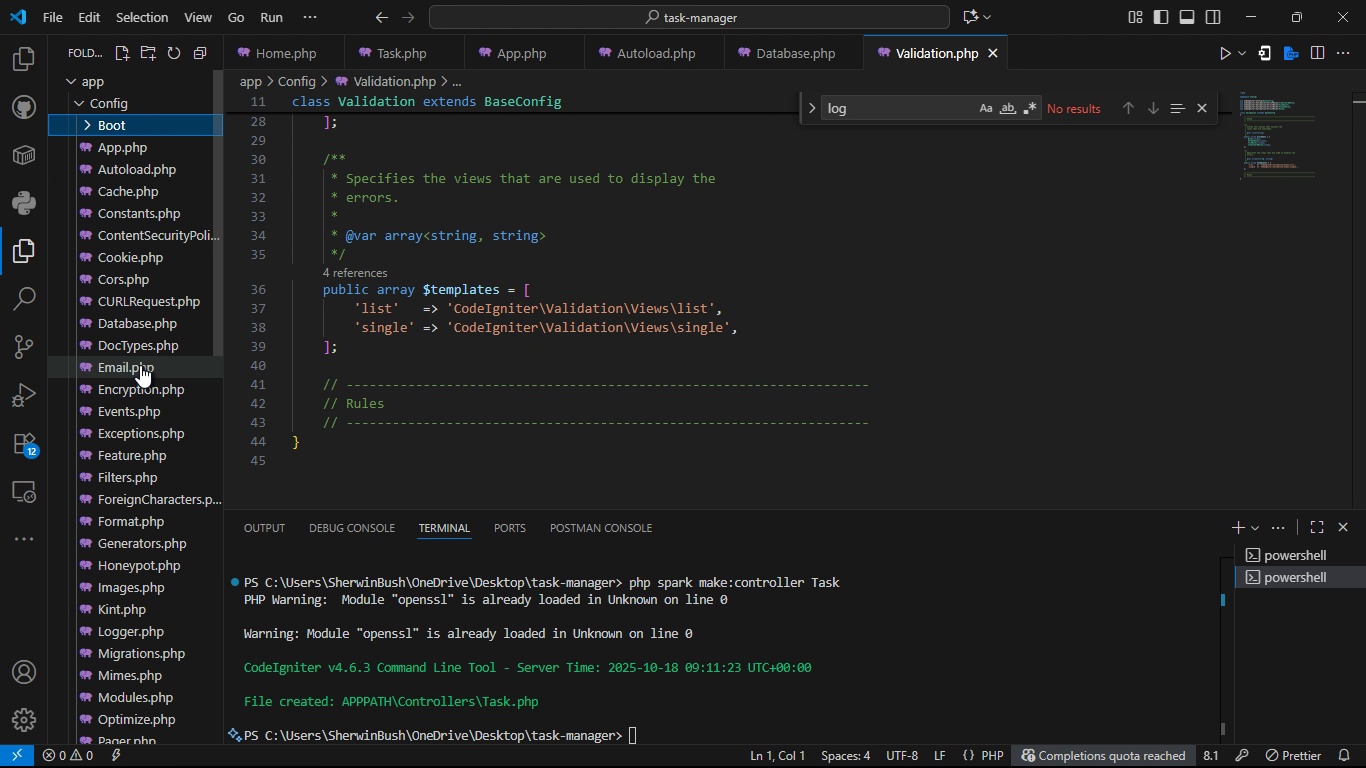 
left_click([90, 102])
 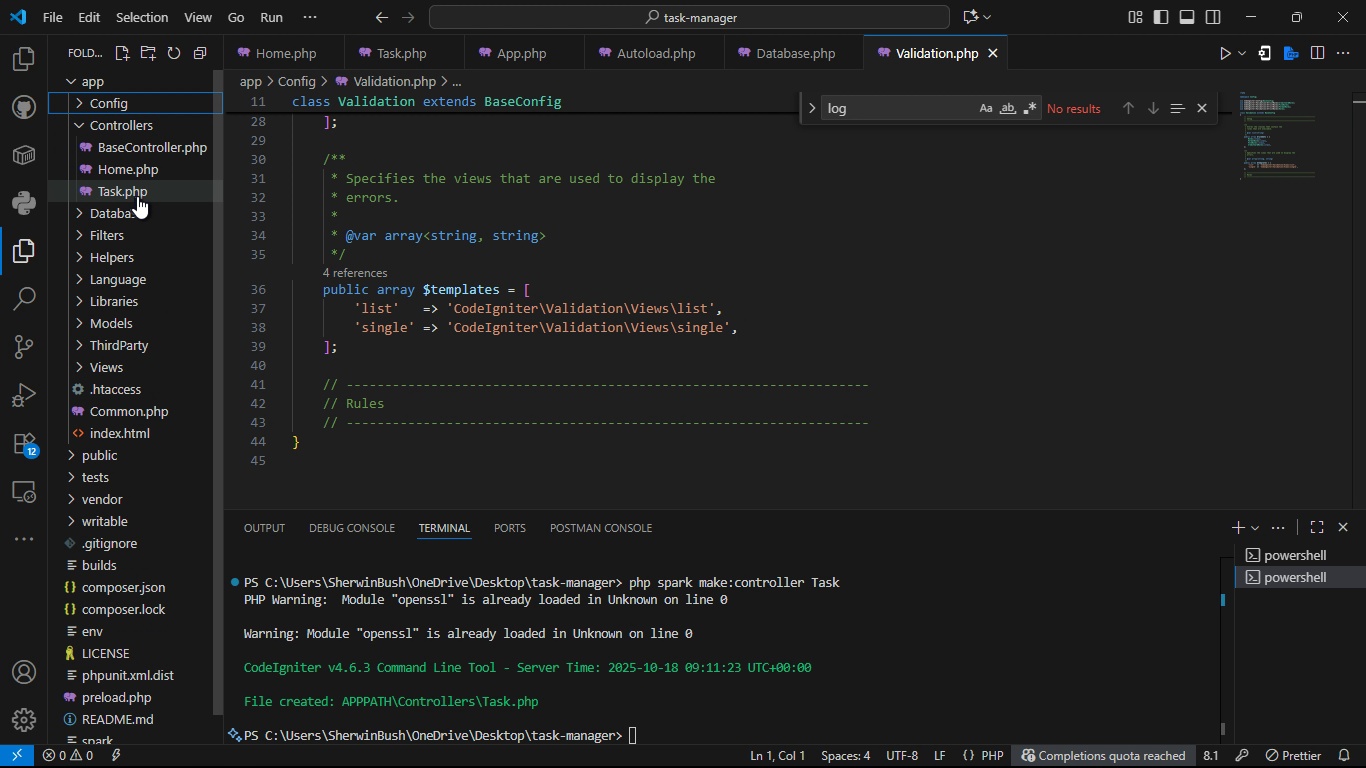 
left_click([137, 196])
 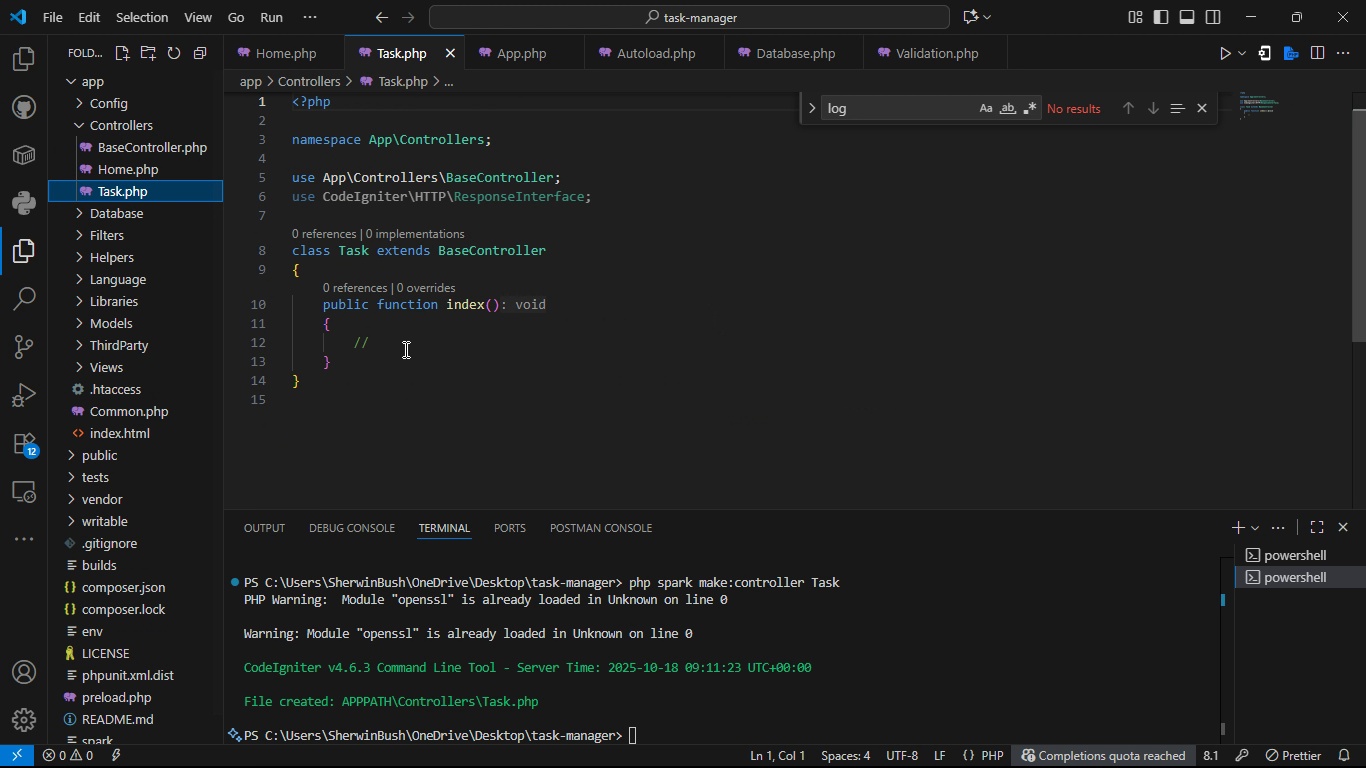 
left_click([404, 349])
 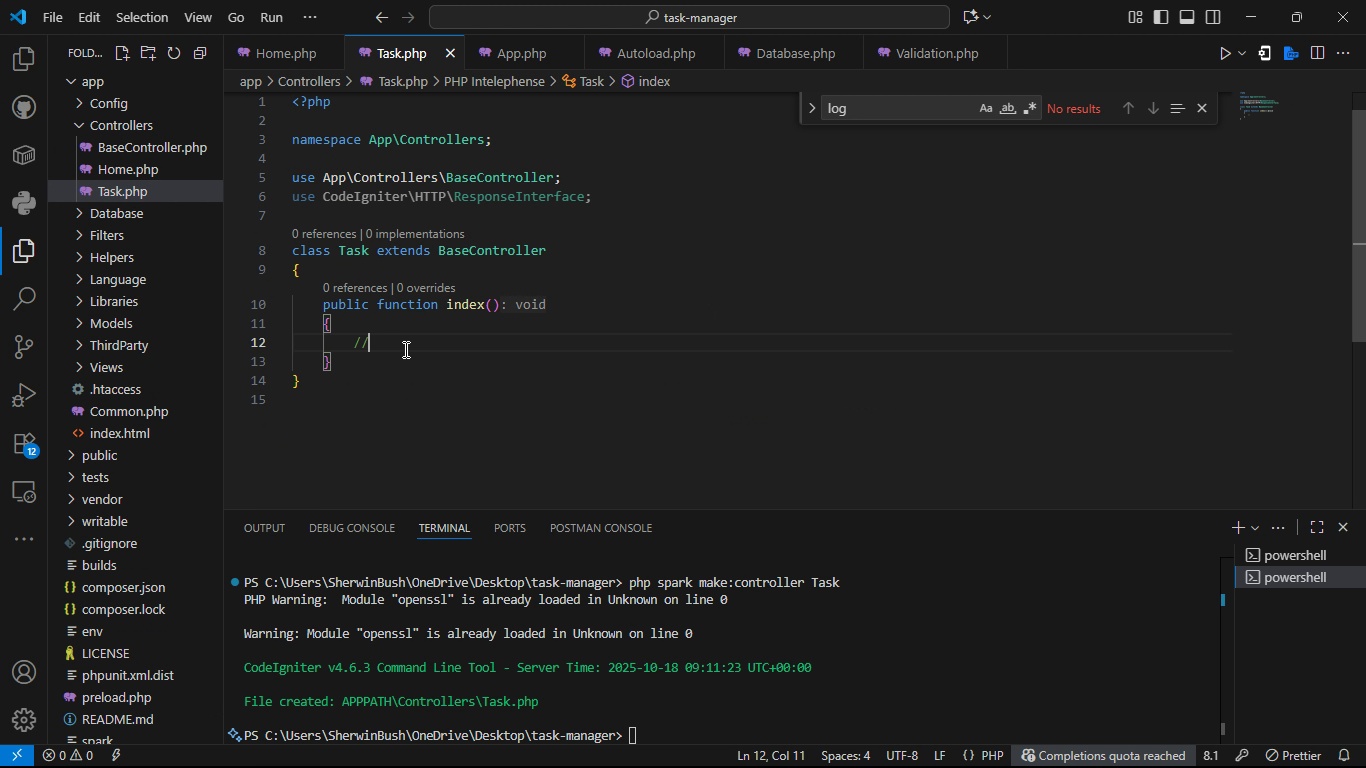 
key(Enter)
 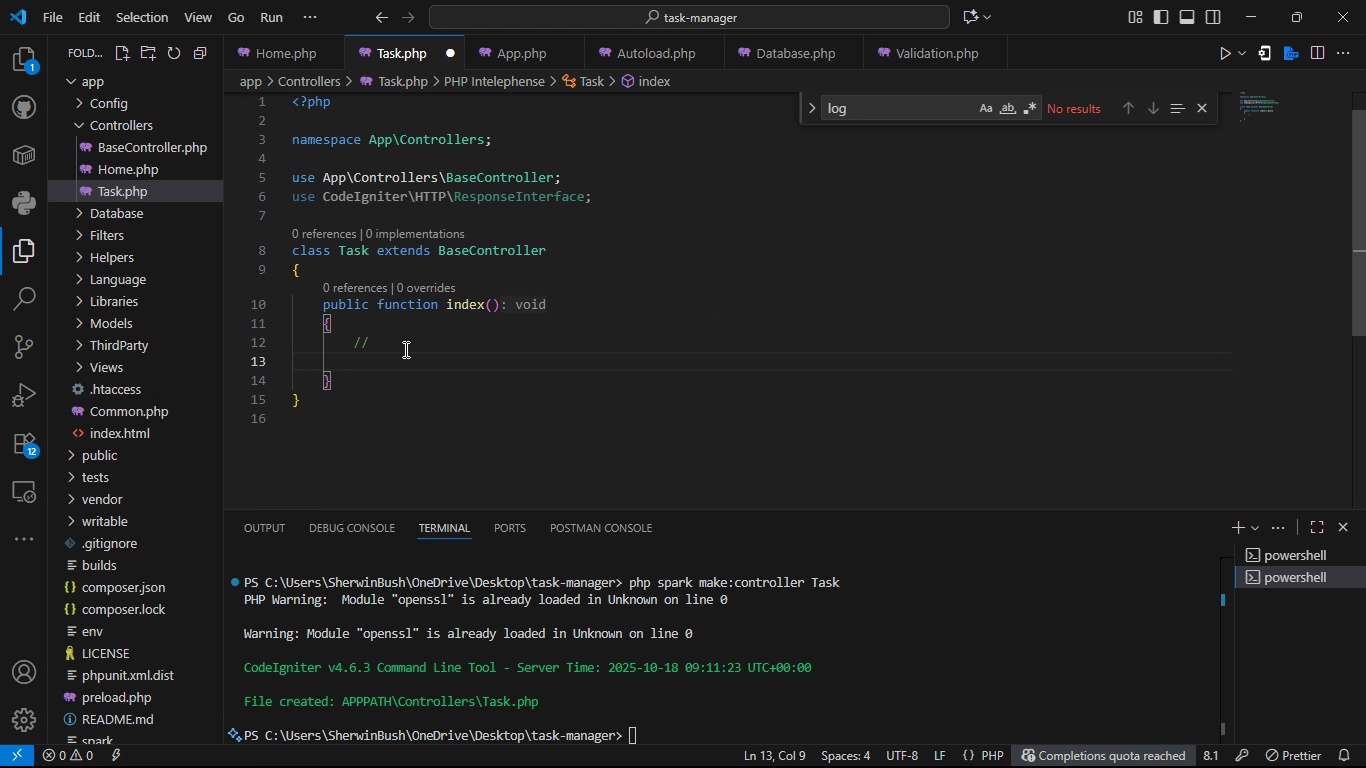 
key(Backspace)
key(Backspace)
key(Backspace)
key(Backspace)
key(Backspace)
type($)
key(Backspace)
type(return this)
key(Backspace)
key(Backspace)
key(Backspace)
key(Backspace)
type($this->view('dashboard)
 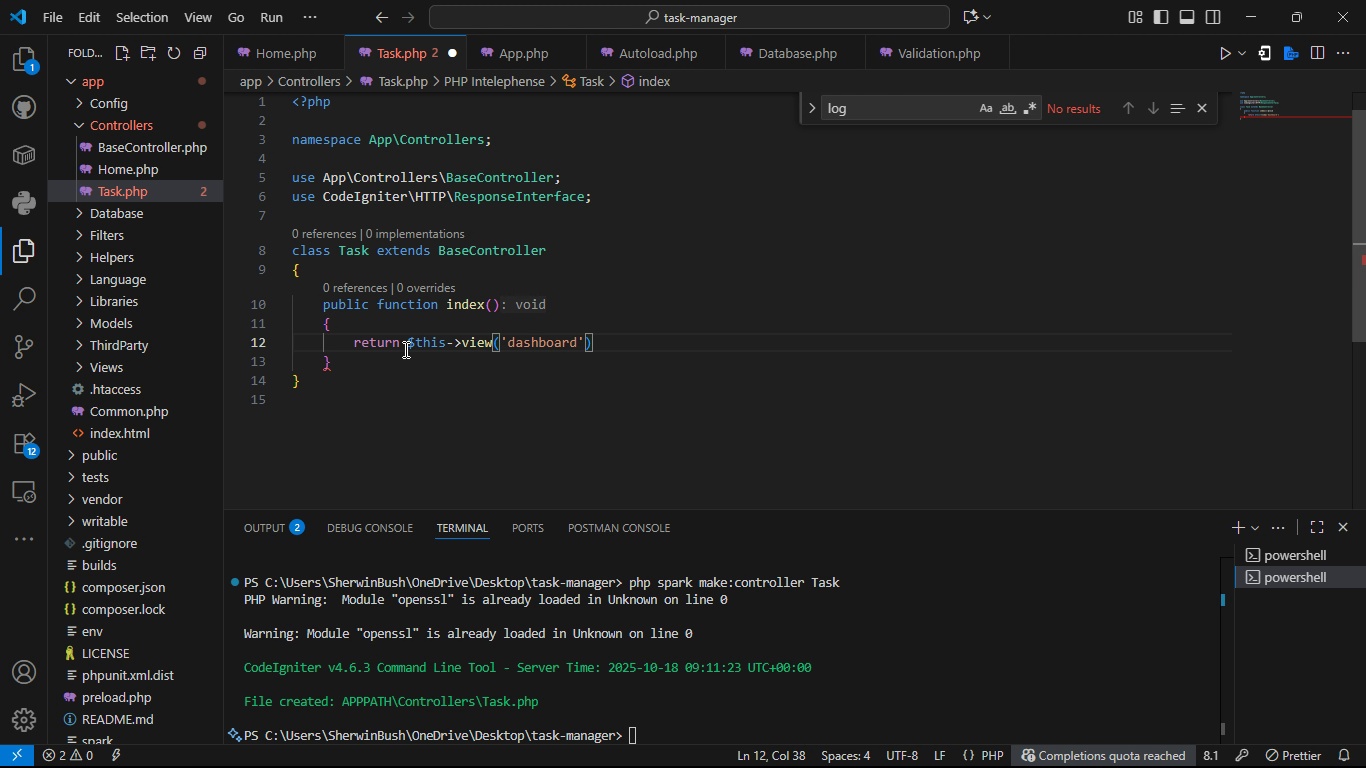 
key(ArrowRight)
 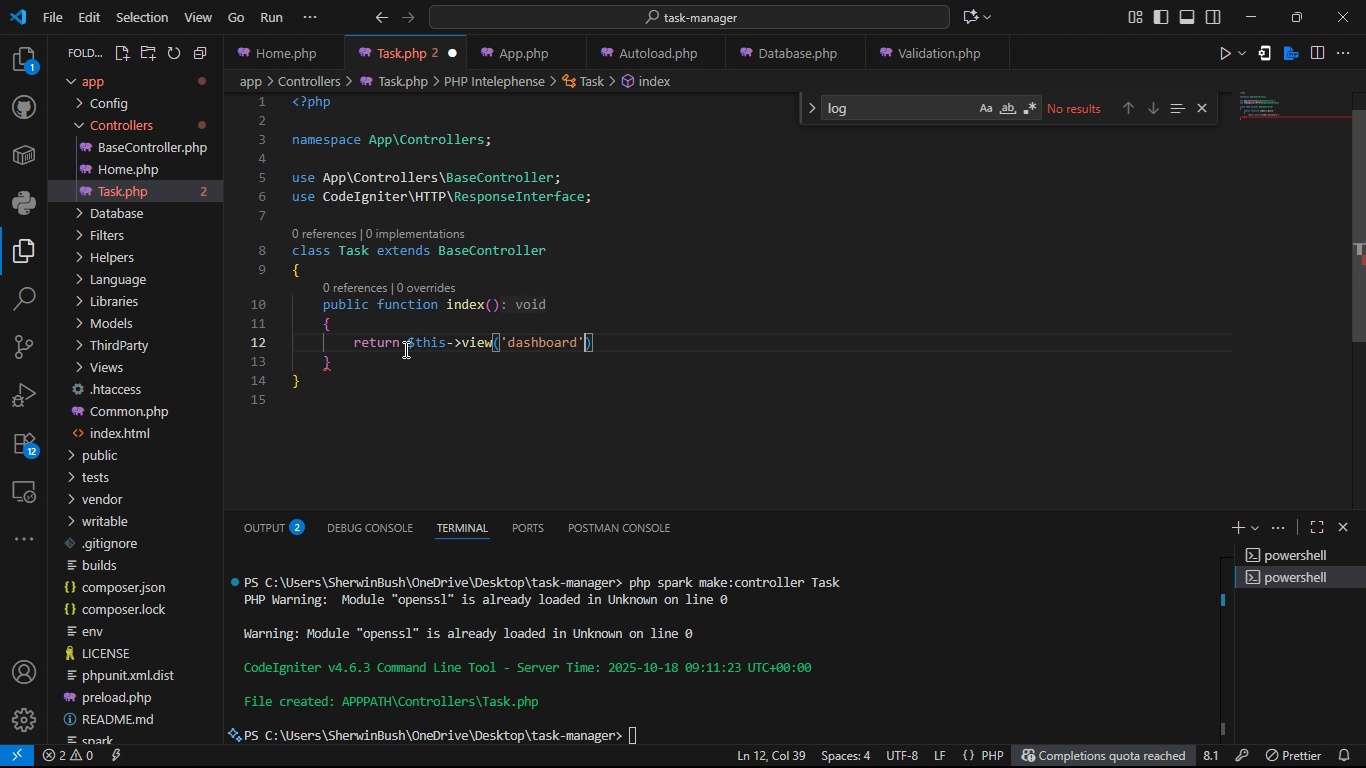 
key(ArrowRight)
 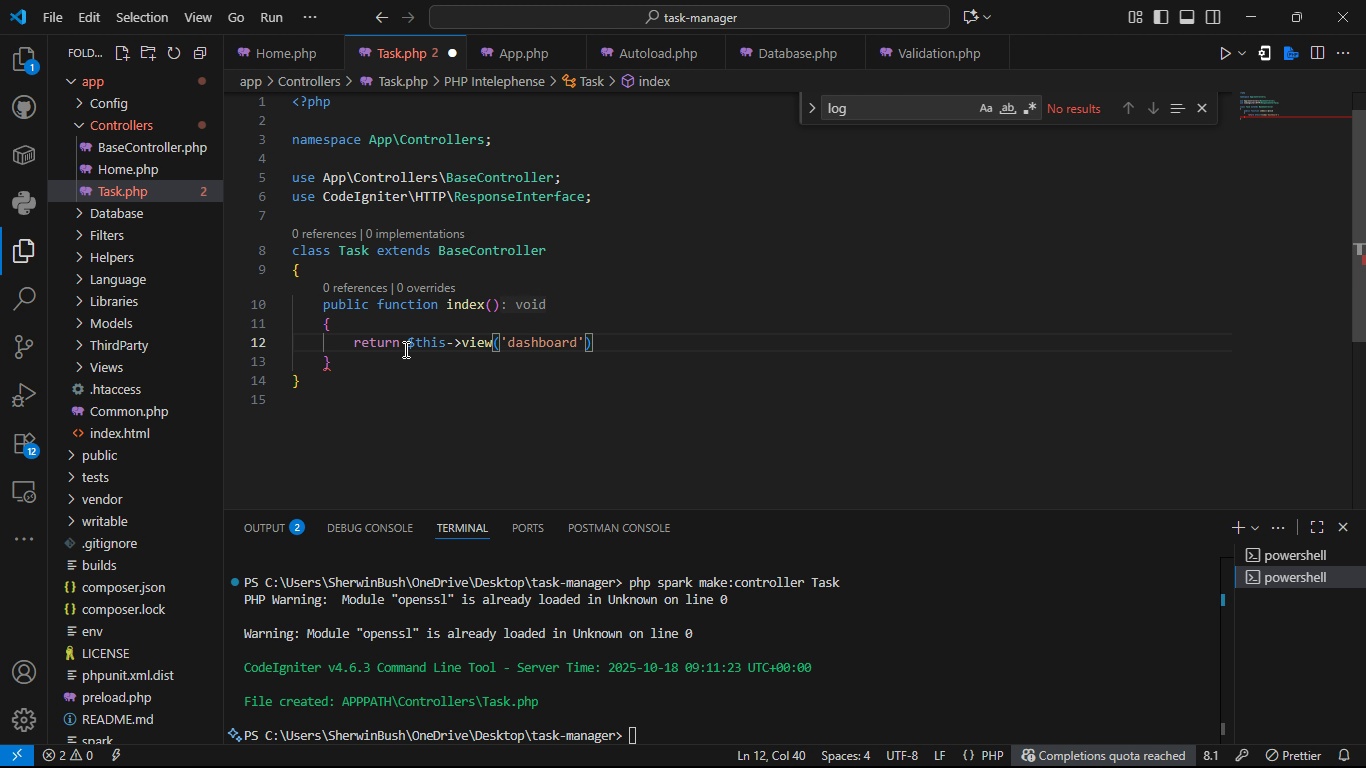 
key(L)
 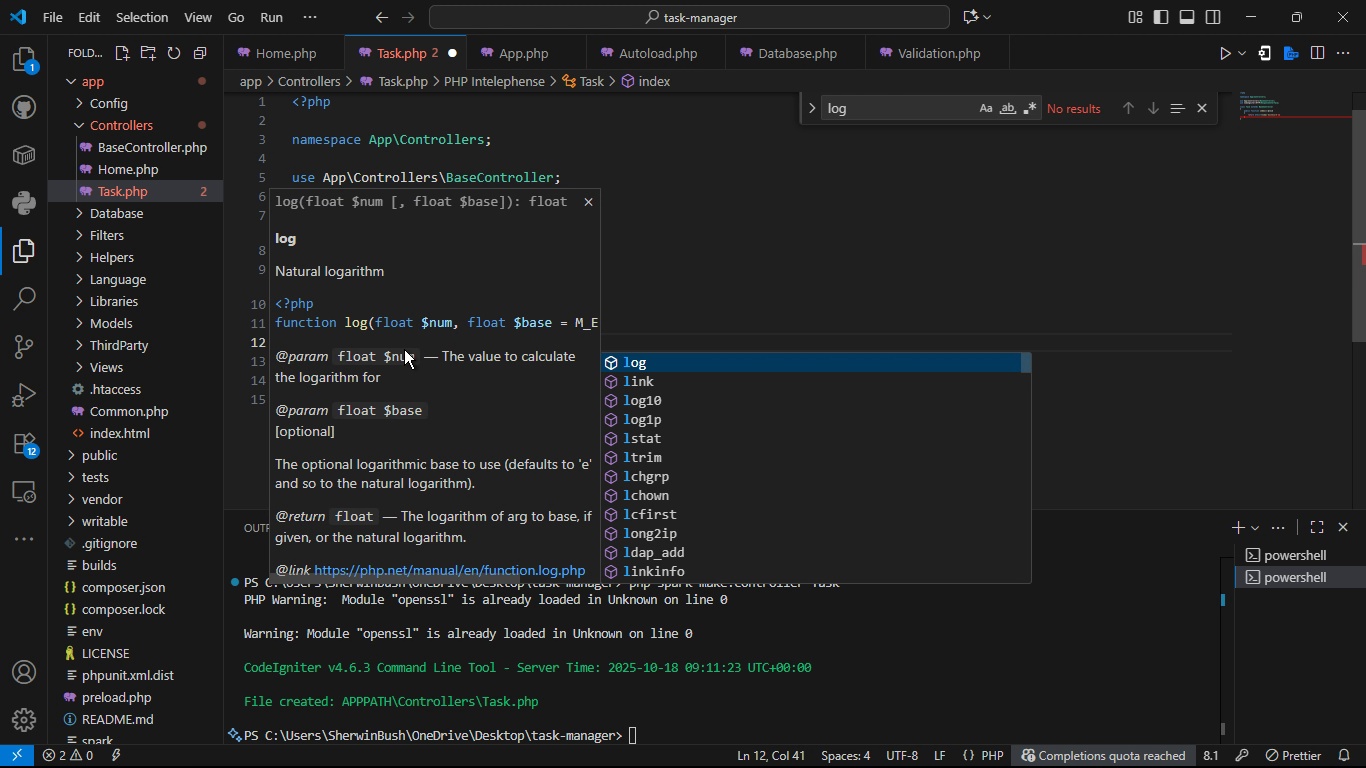 
key(Backspace)
 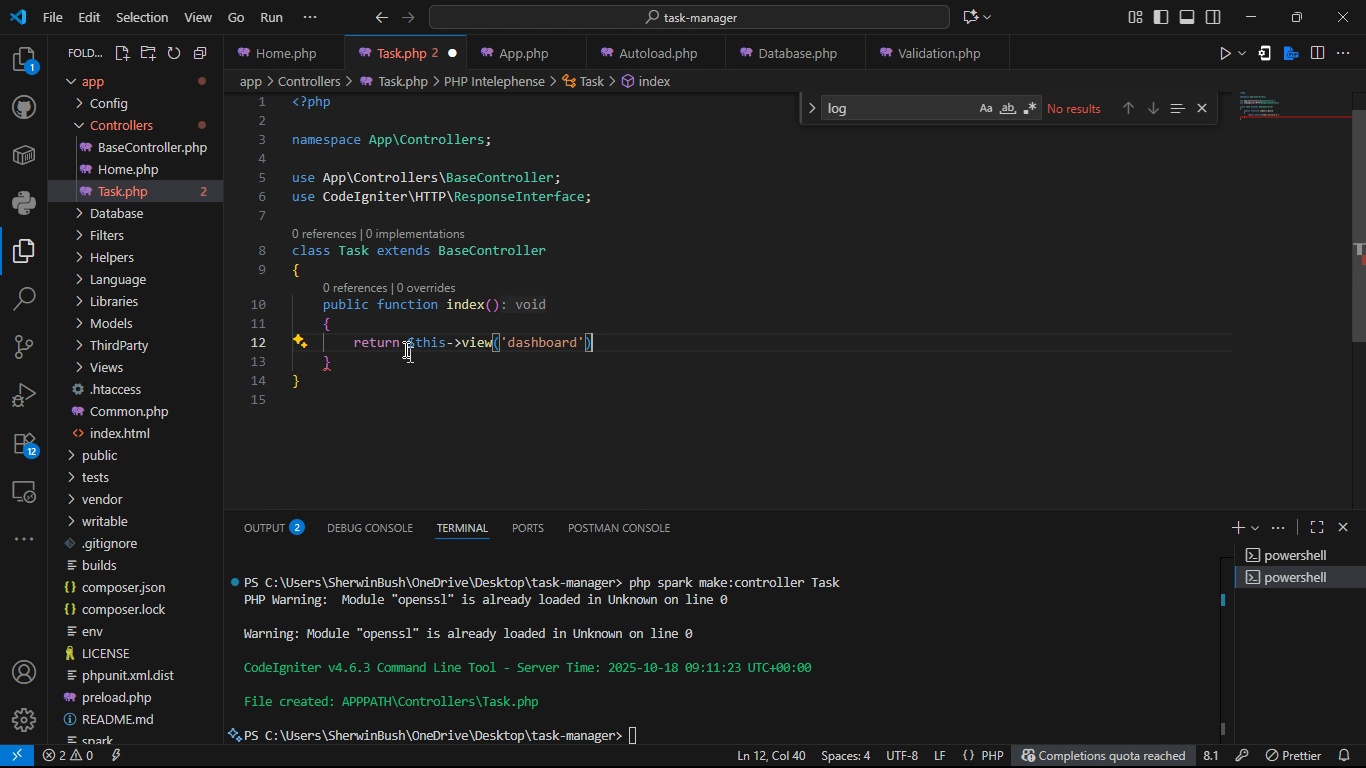 
key(L)
 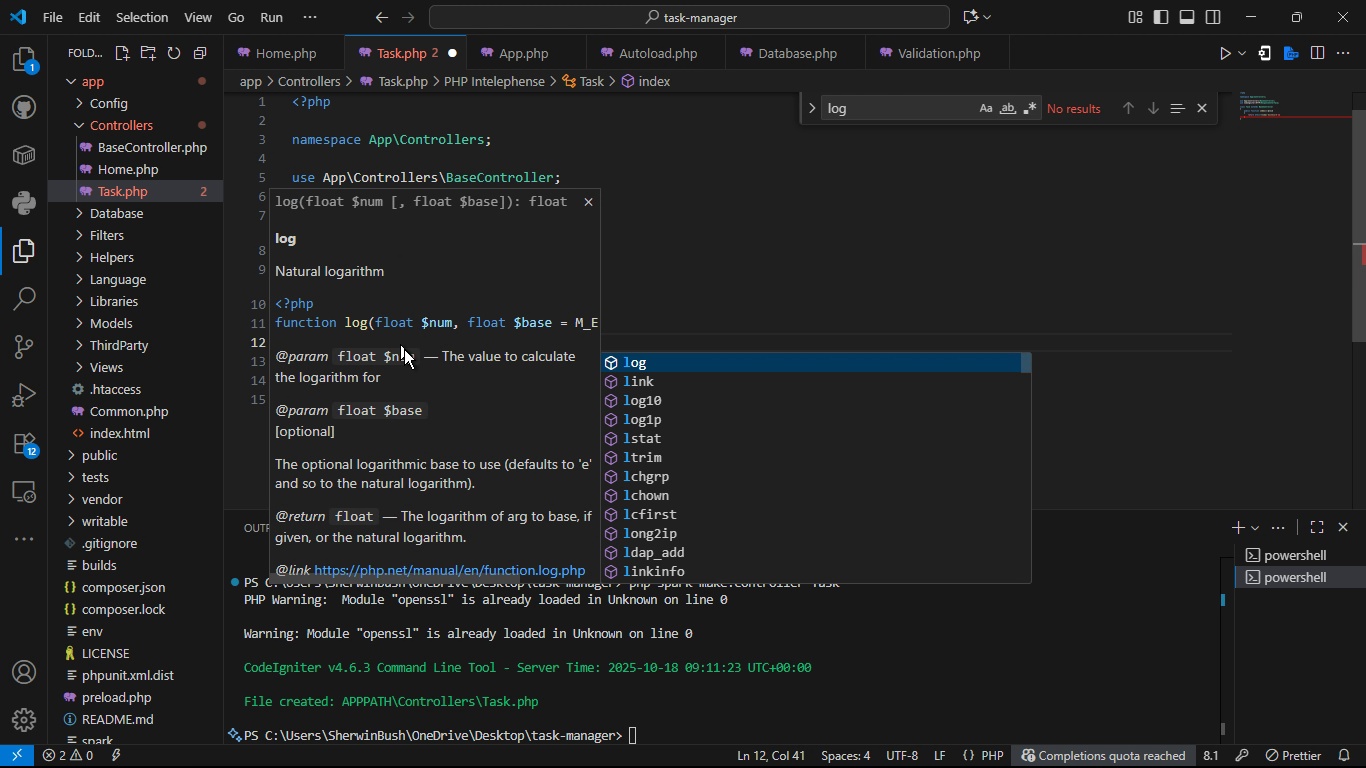 
key(Backspace)
 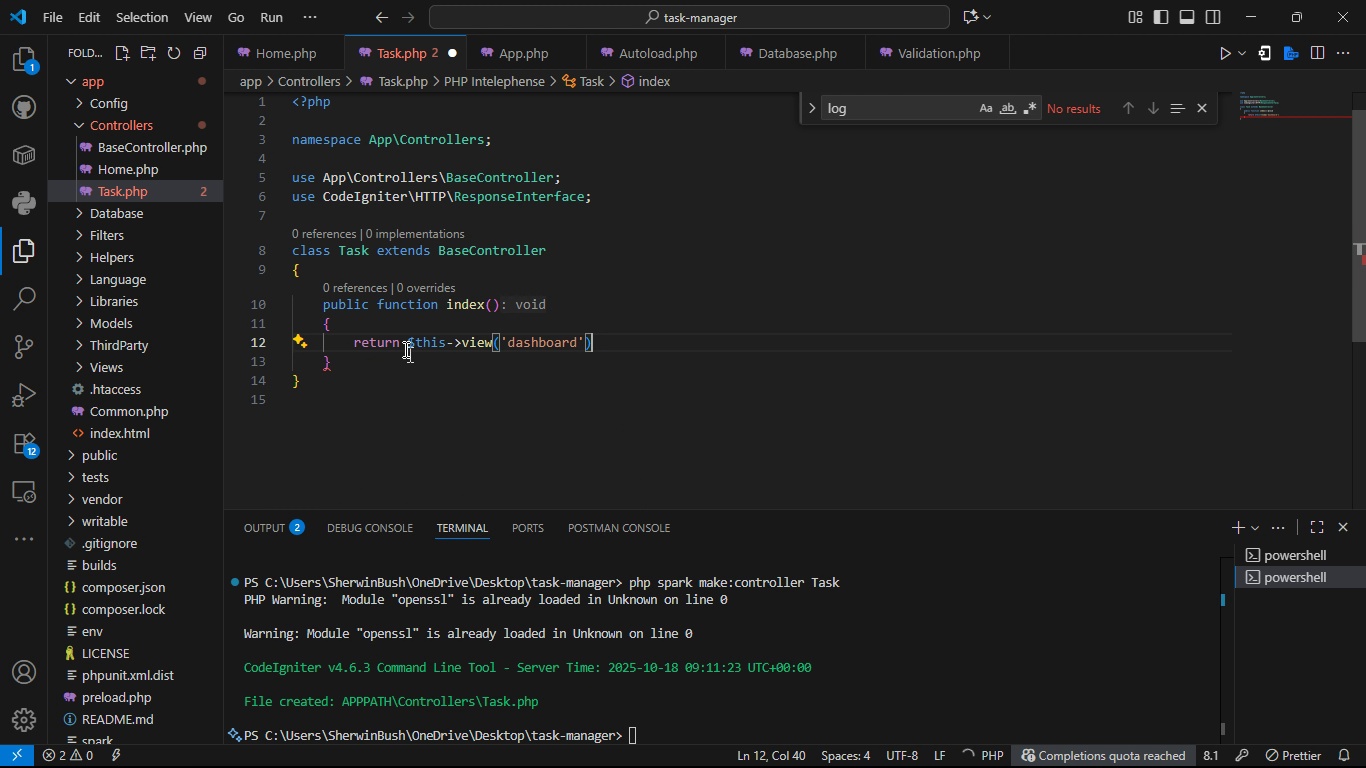 
key(K)
 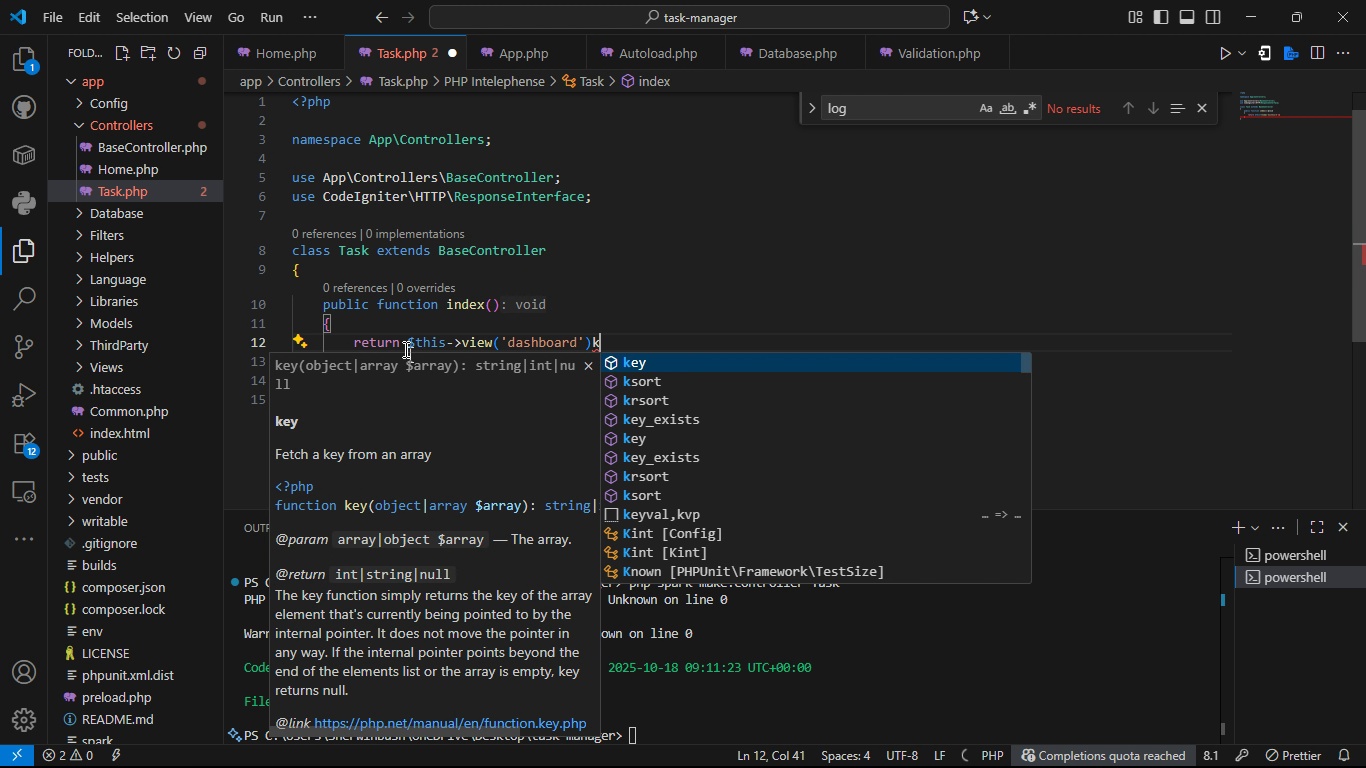 
key(Backspace)
 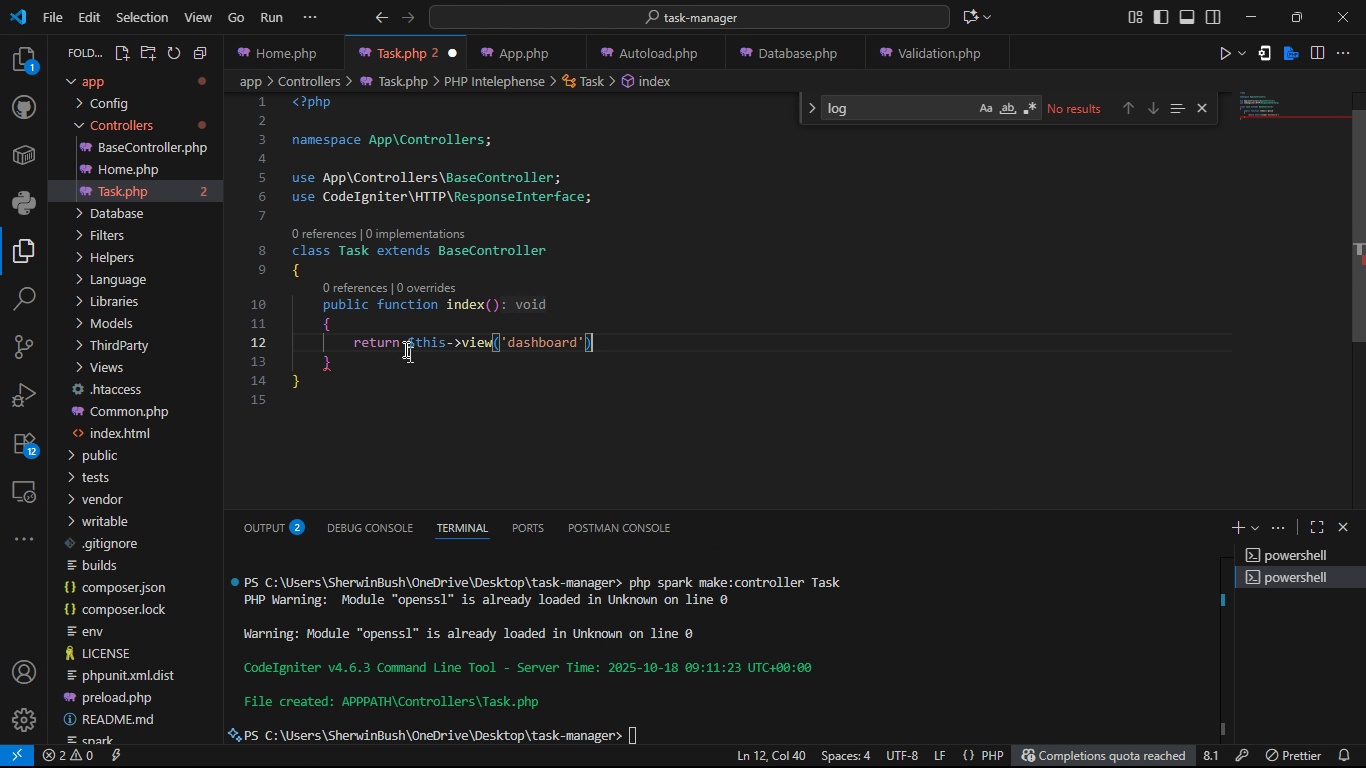 
key(Semicolon)
 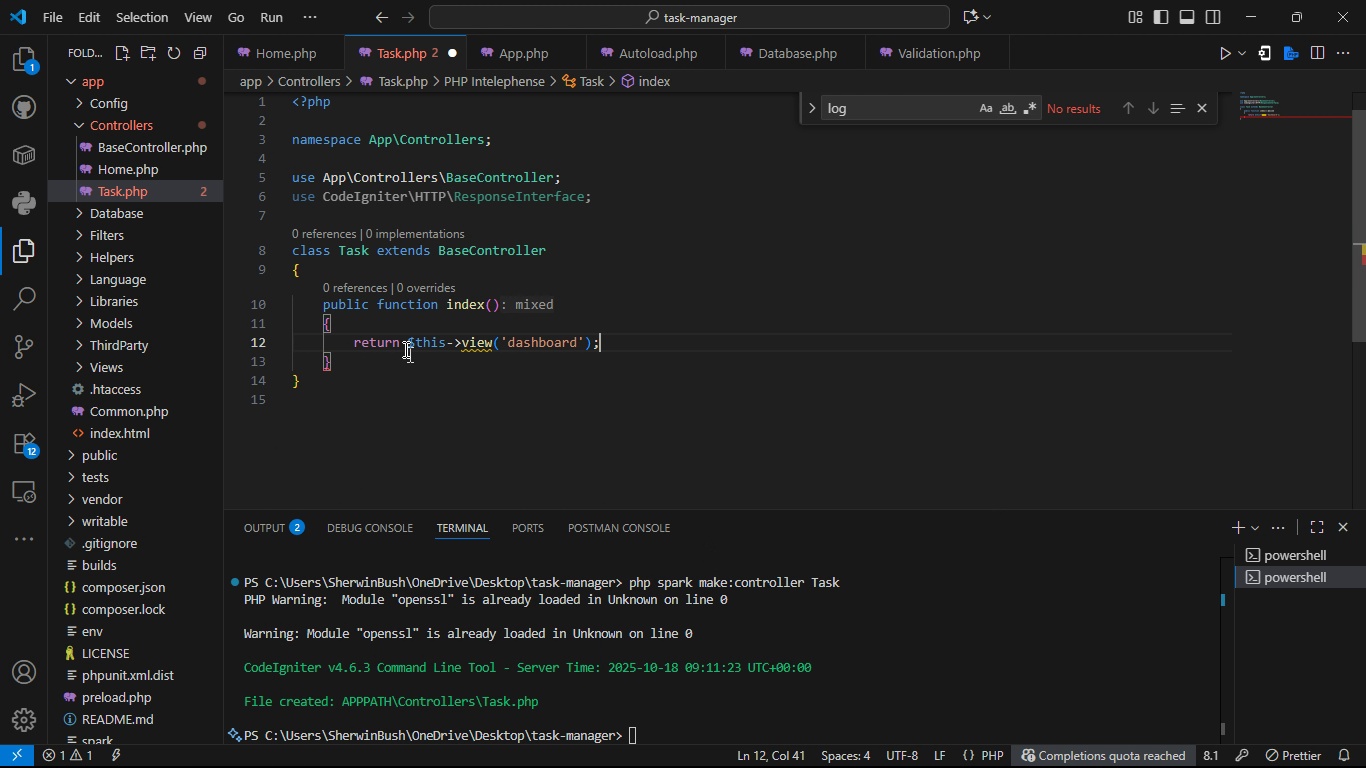 
key(Control+S)
 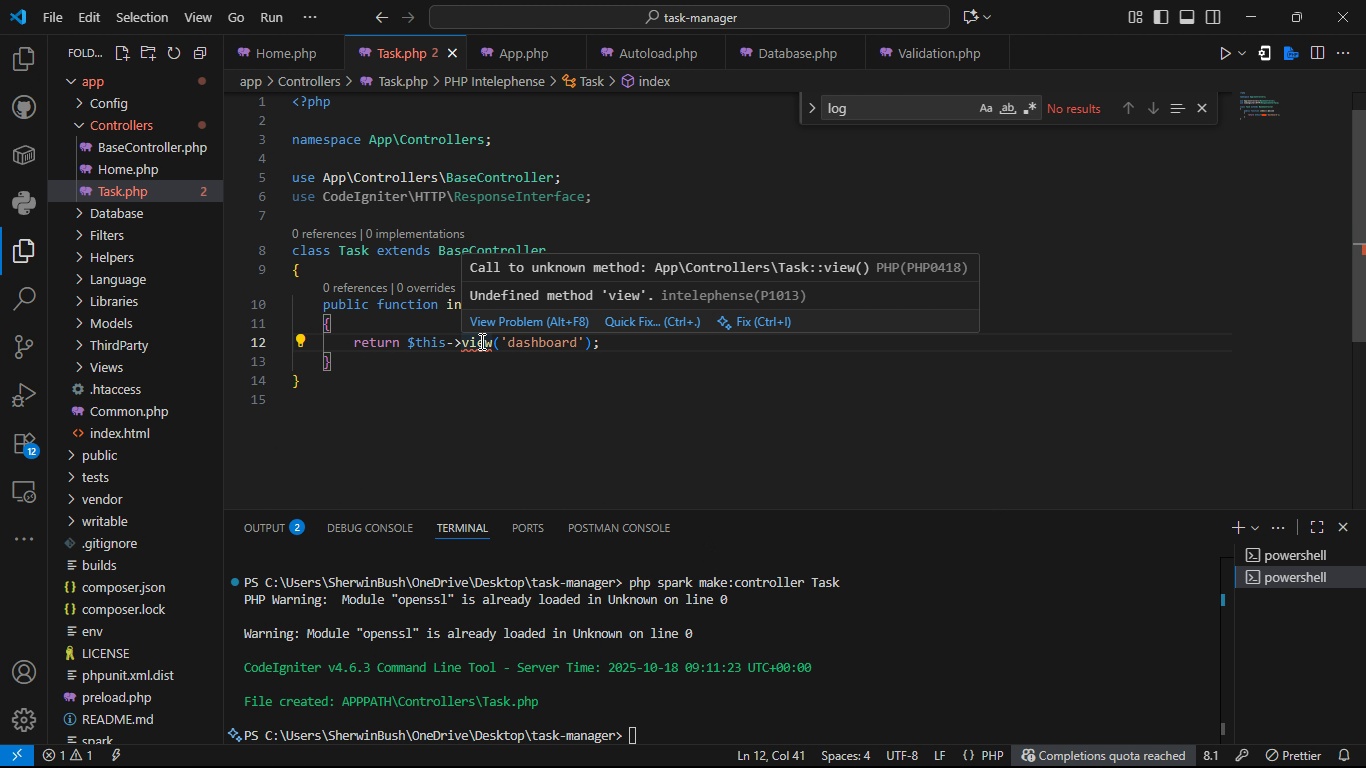 
left_click([481, 345])
 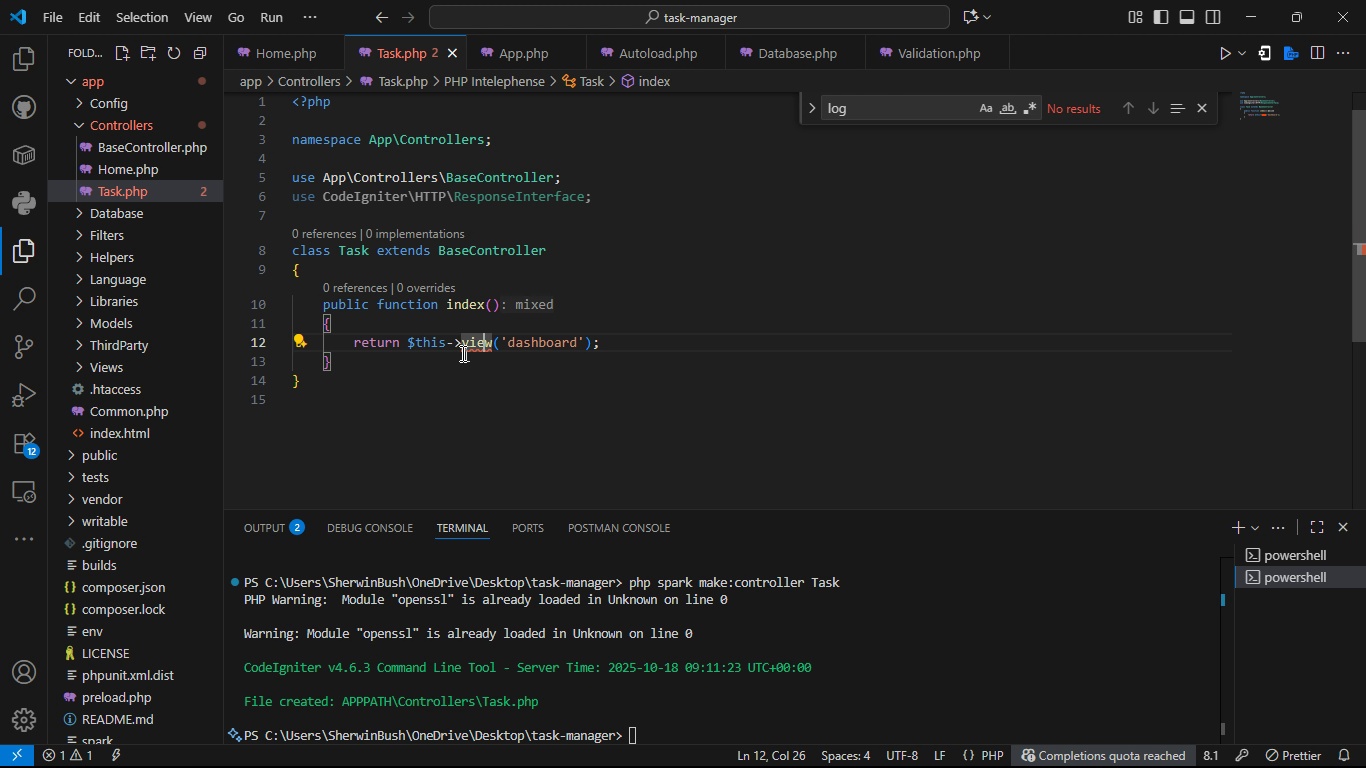 
left_click([459, 348])
 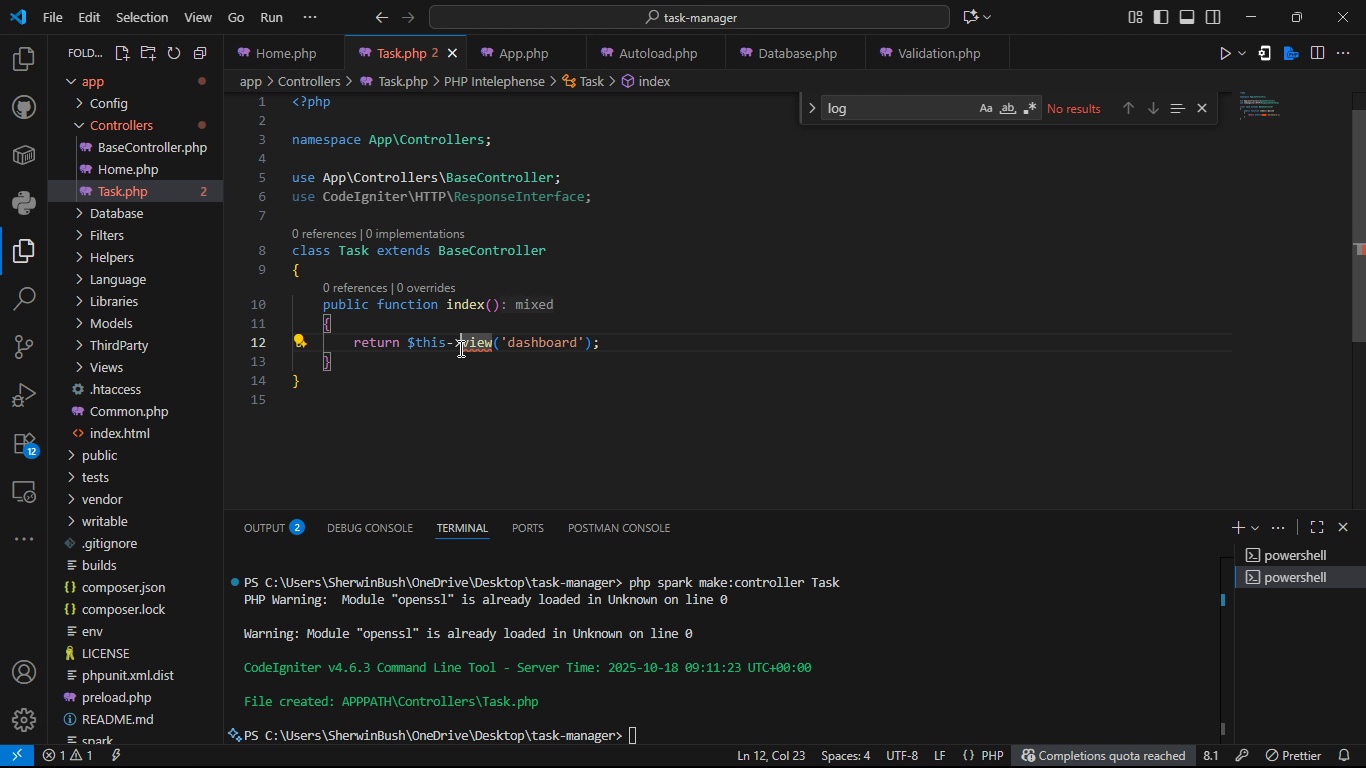 
type(load->)
 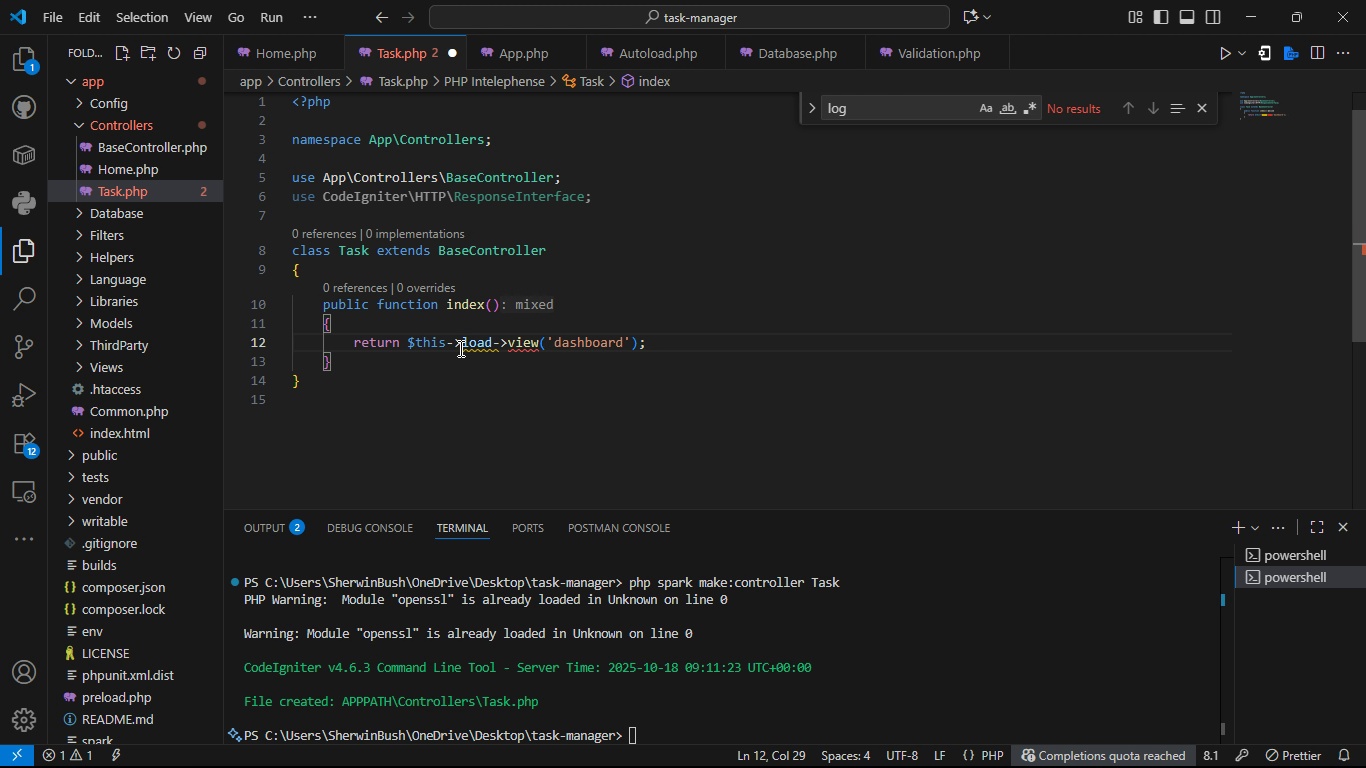 
key(Control+S)
 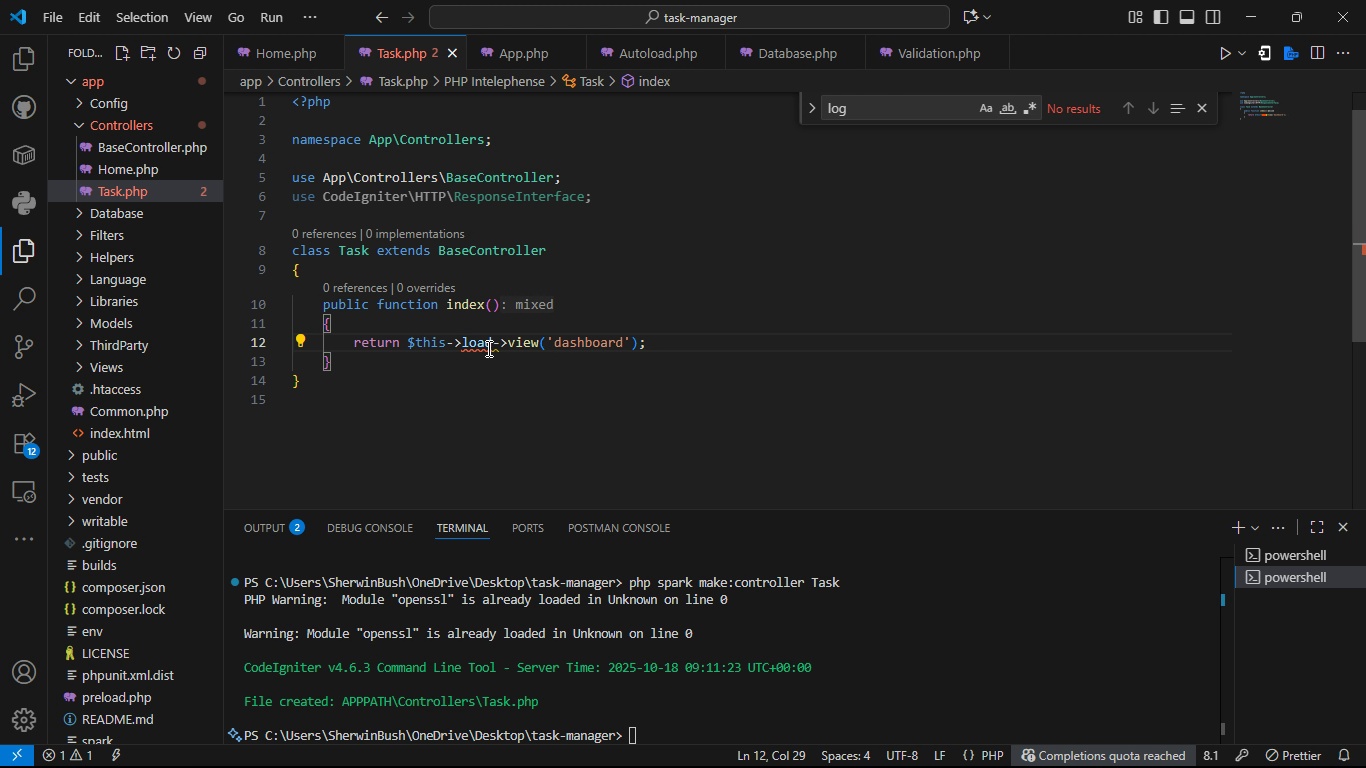 
left_click([487, 348])
 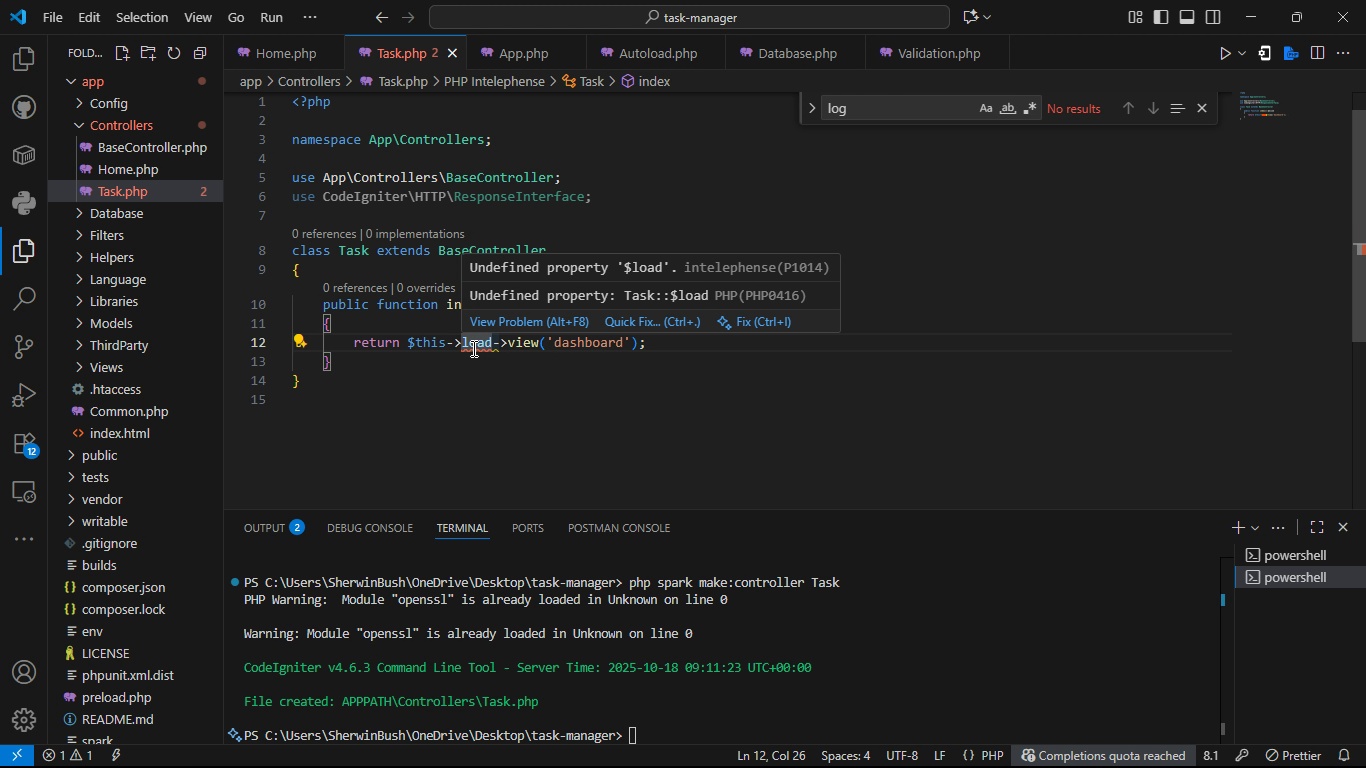 
left_click([472, 348])
 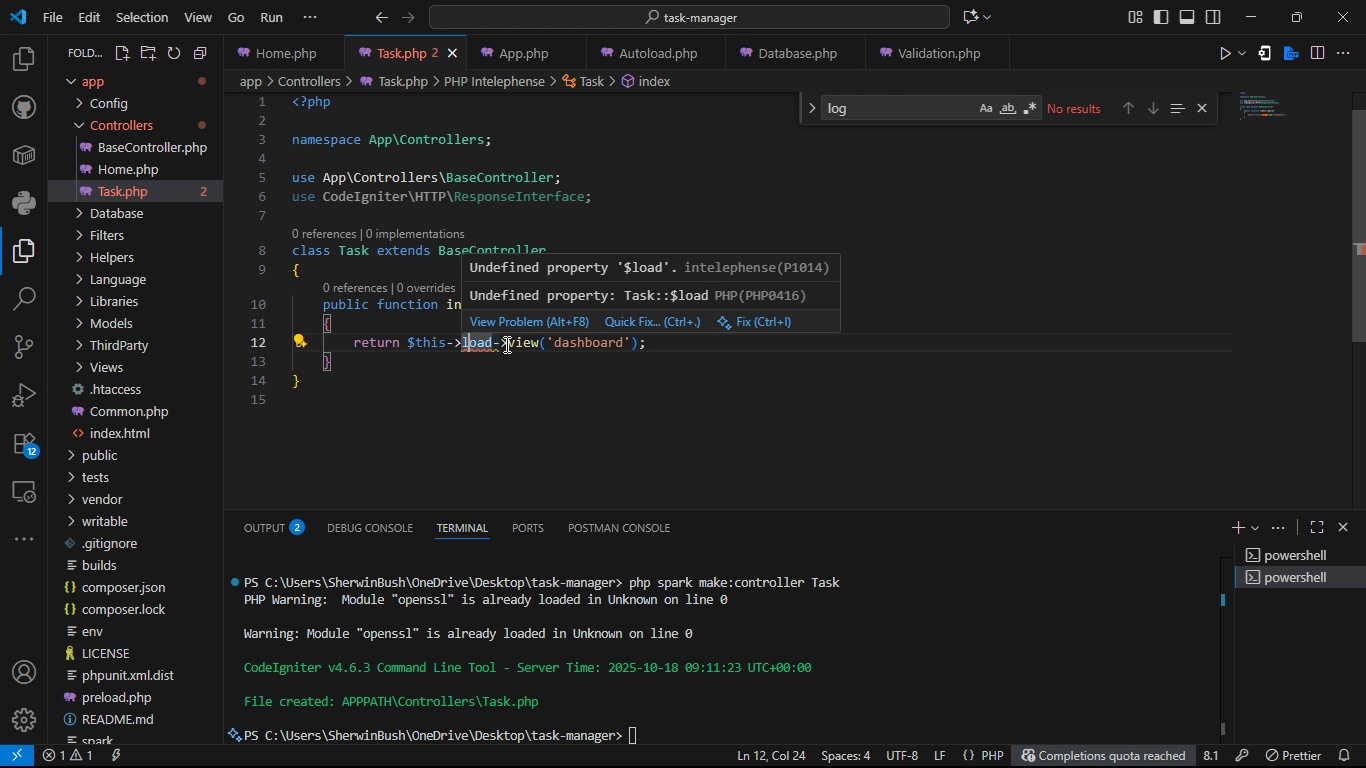 
wait(9.78)
 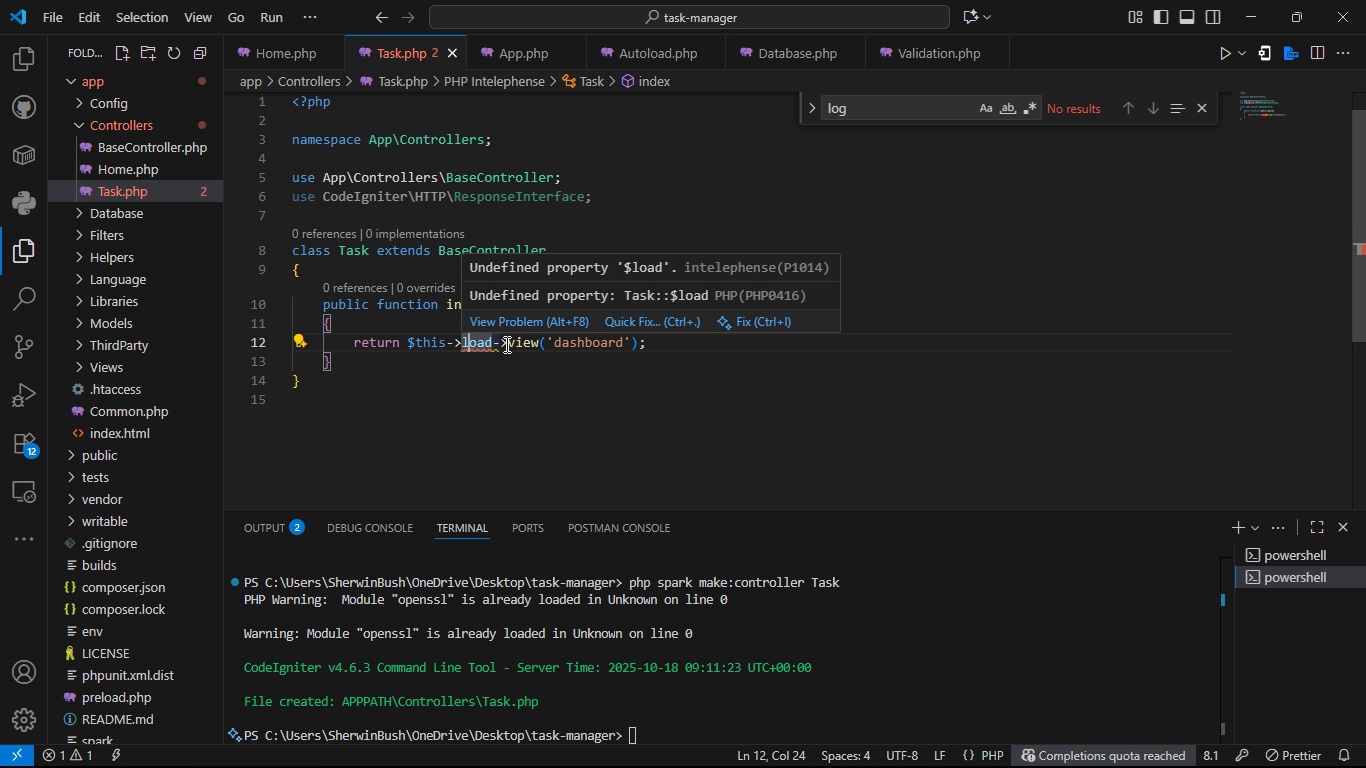 
left_click([657, 348])
 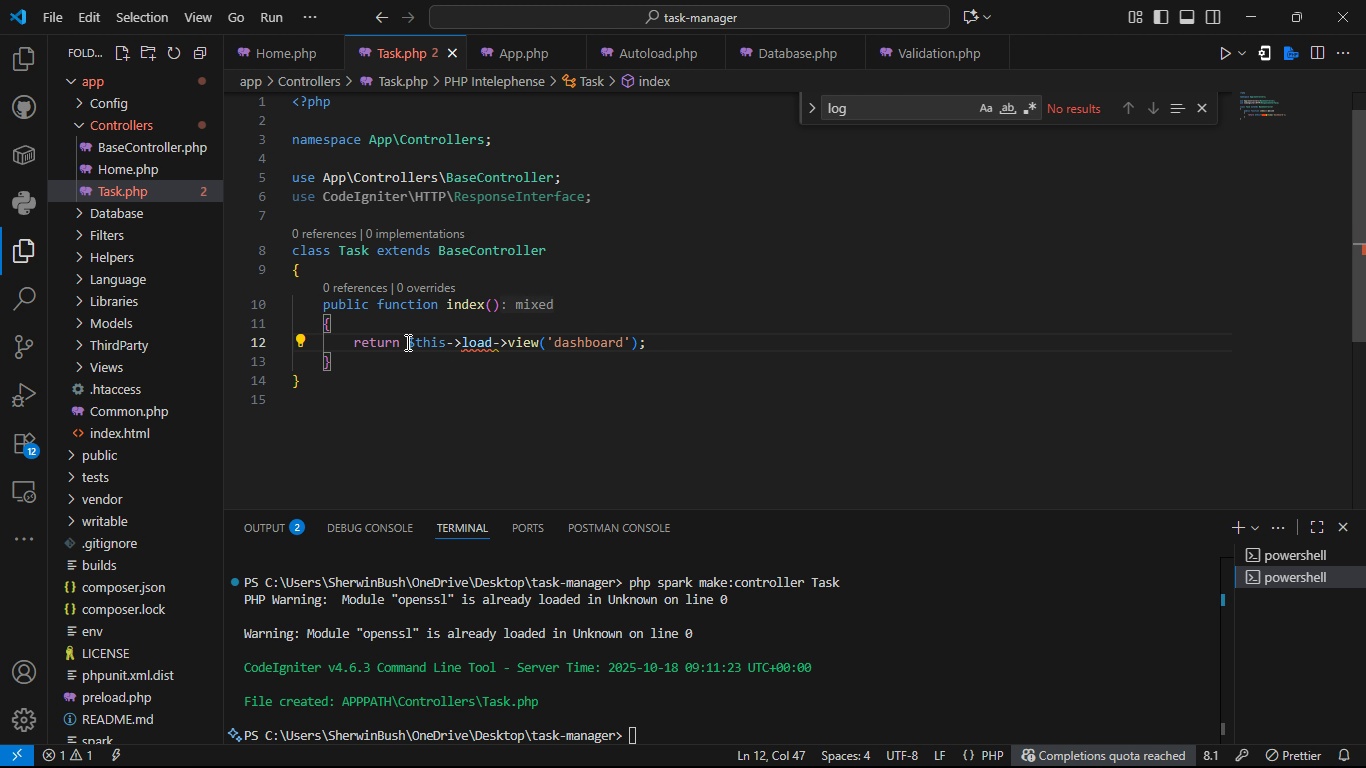 
left_click([406, 342])
 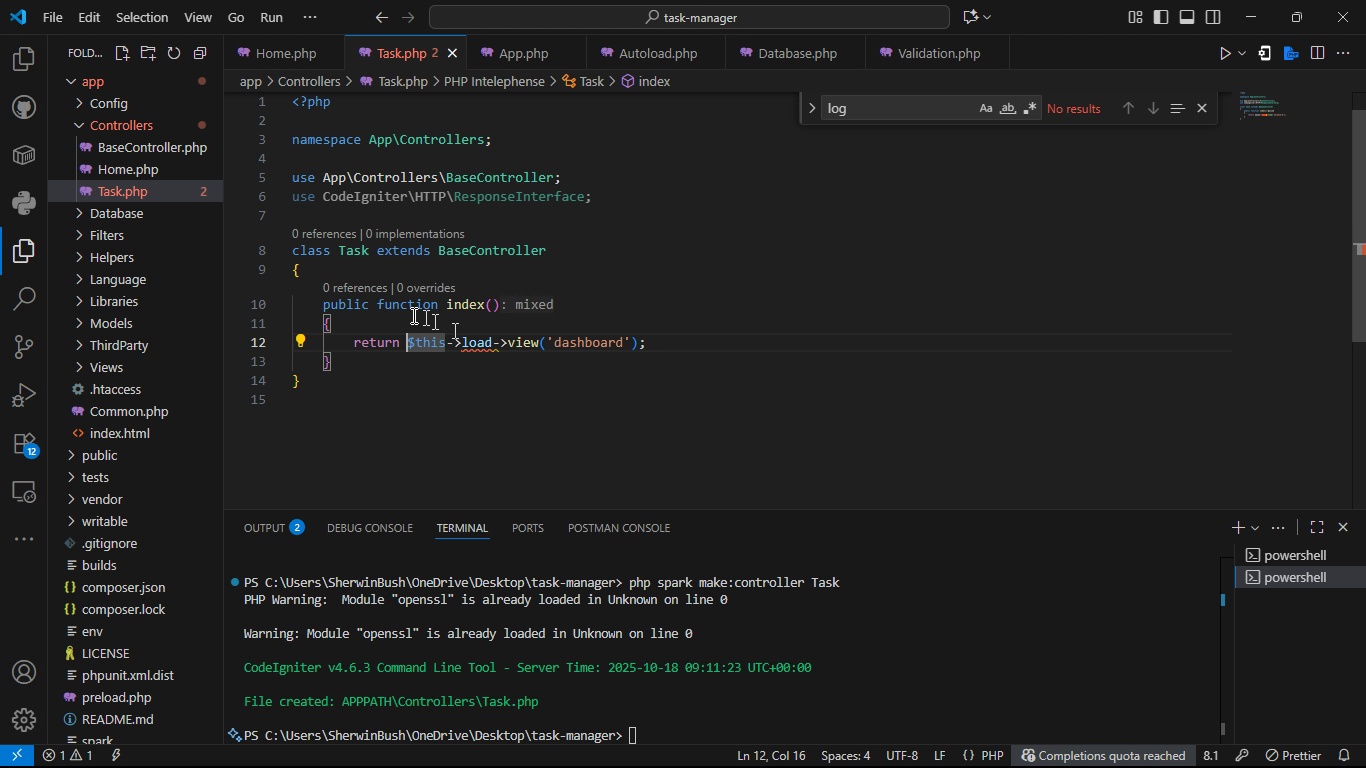 
wait(18.18)
 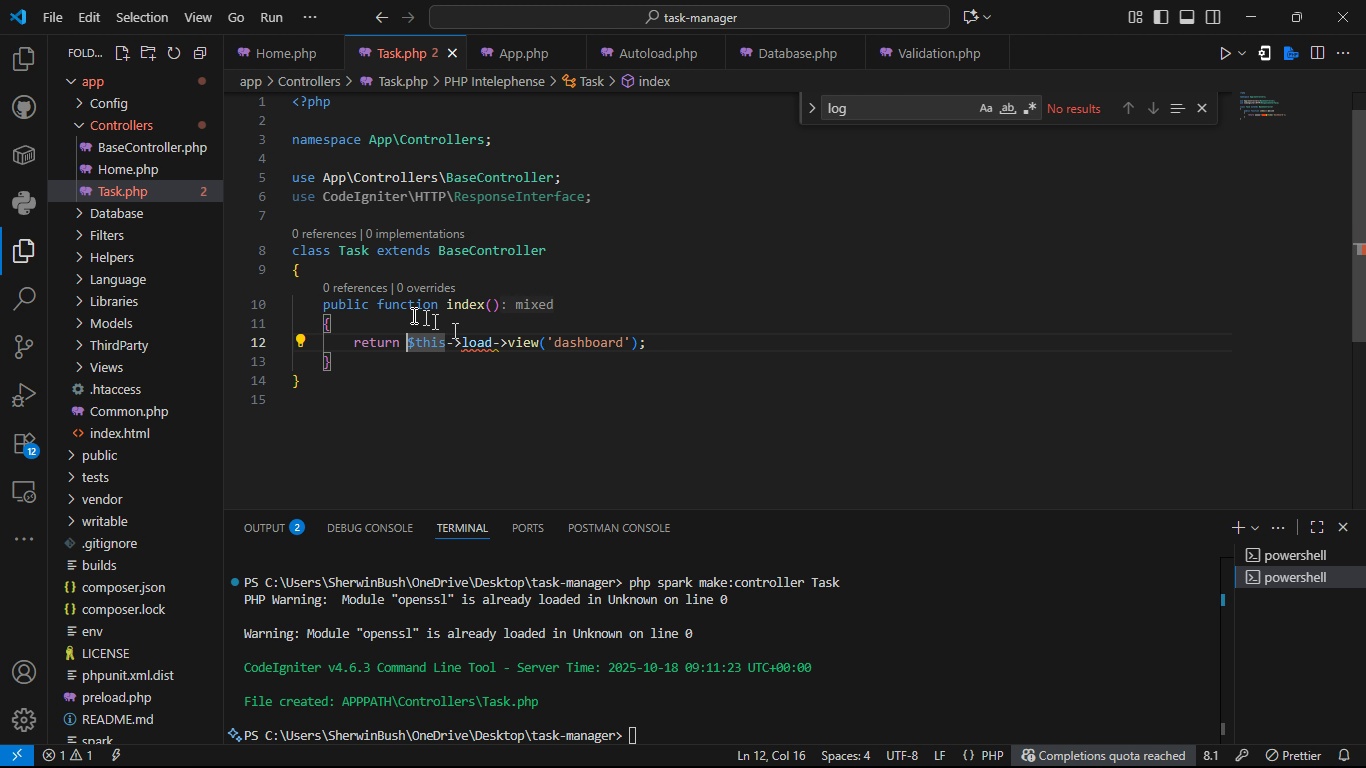 
left_click([640, 728])
 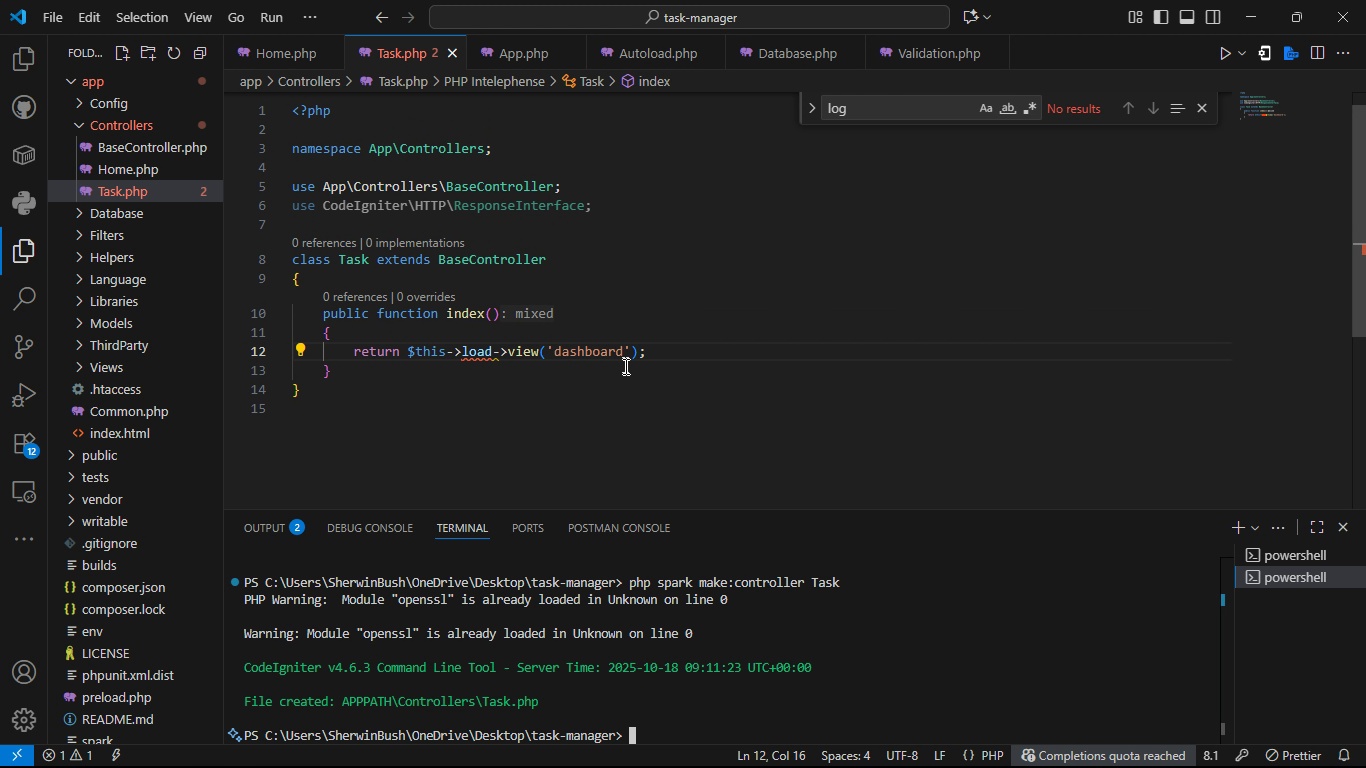 
wait(8.93)
 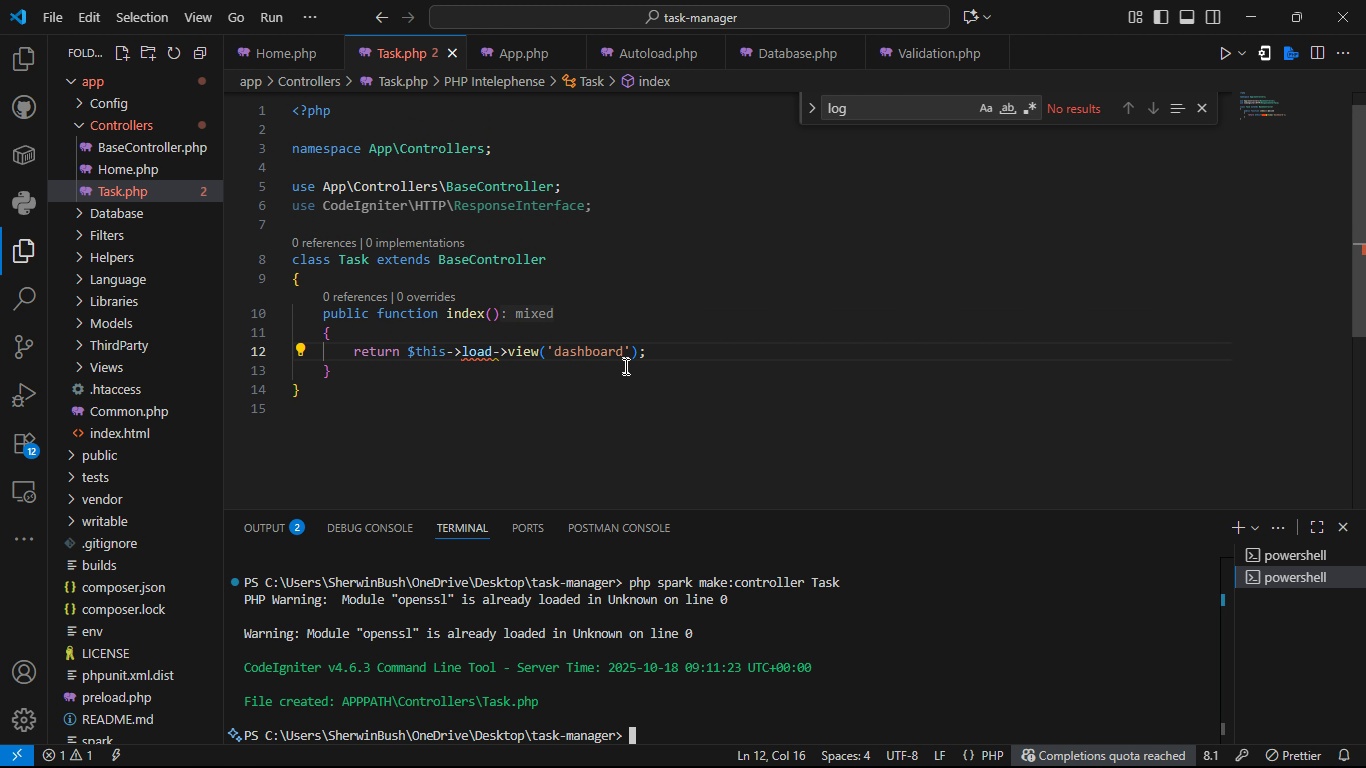 
left_click([781, 750])
 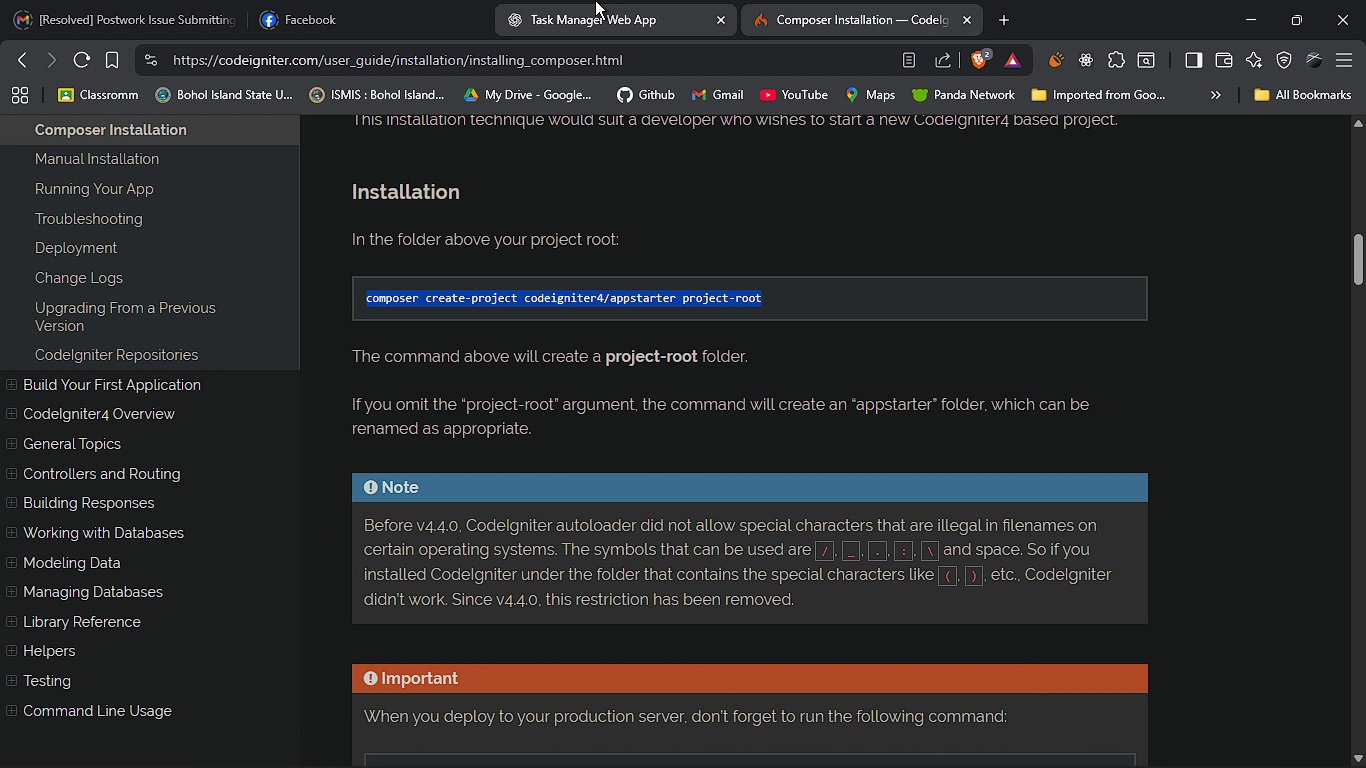 
left_click([595, 0])
 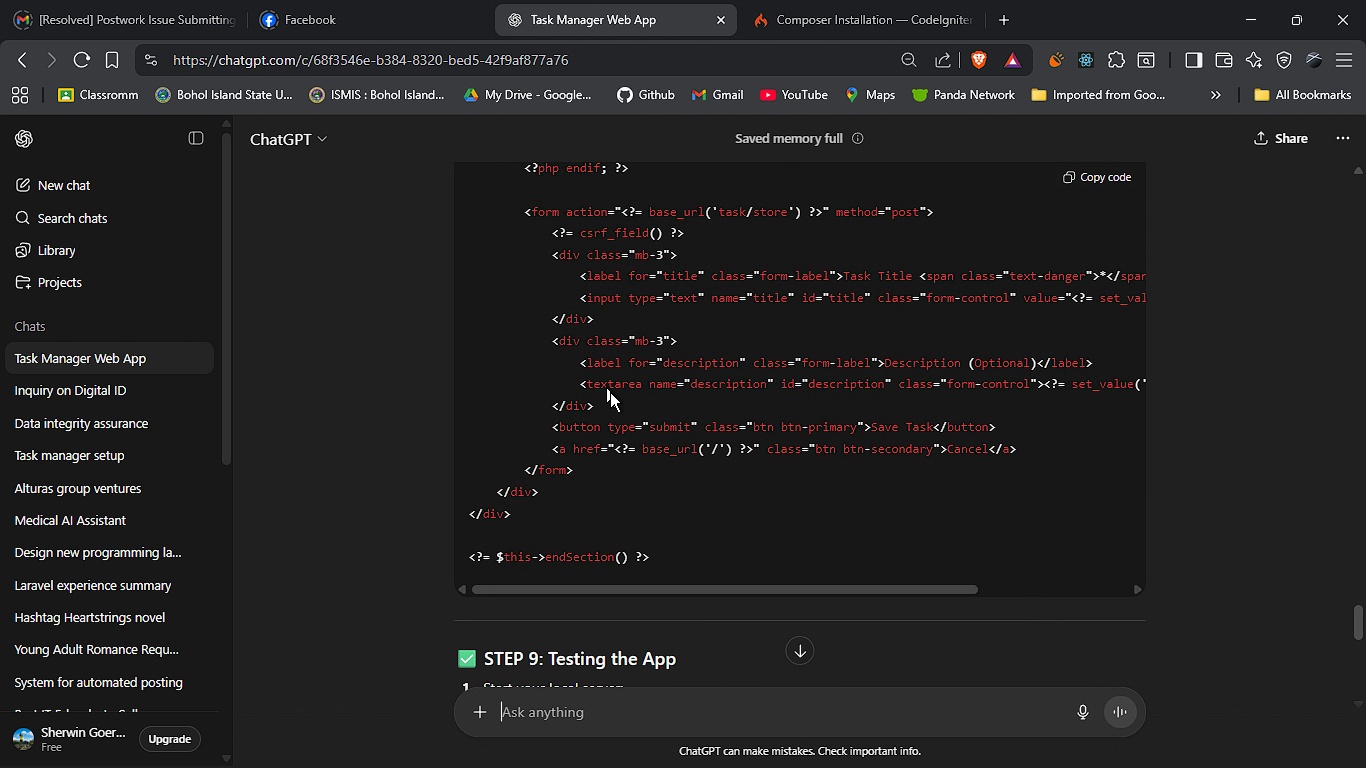 
wait(6.02)
 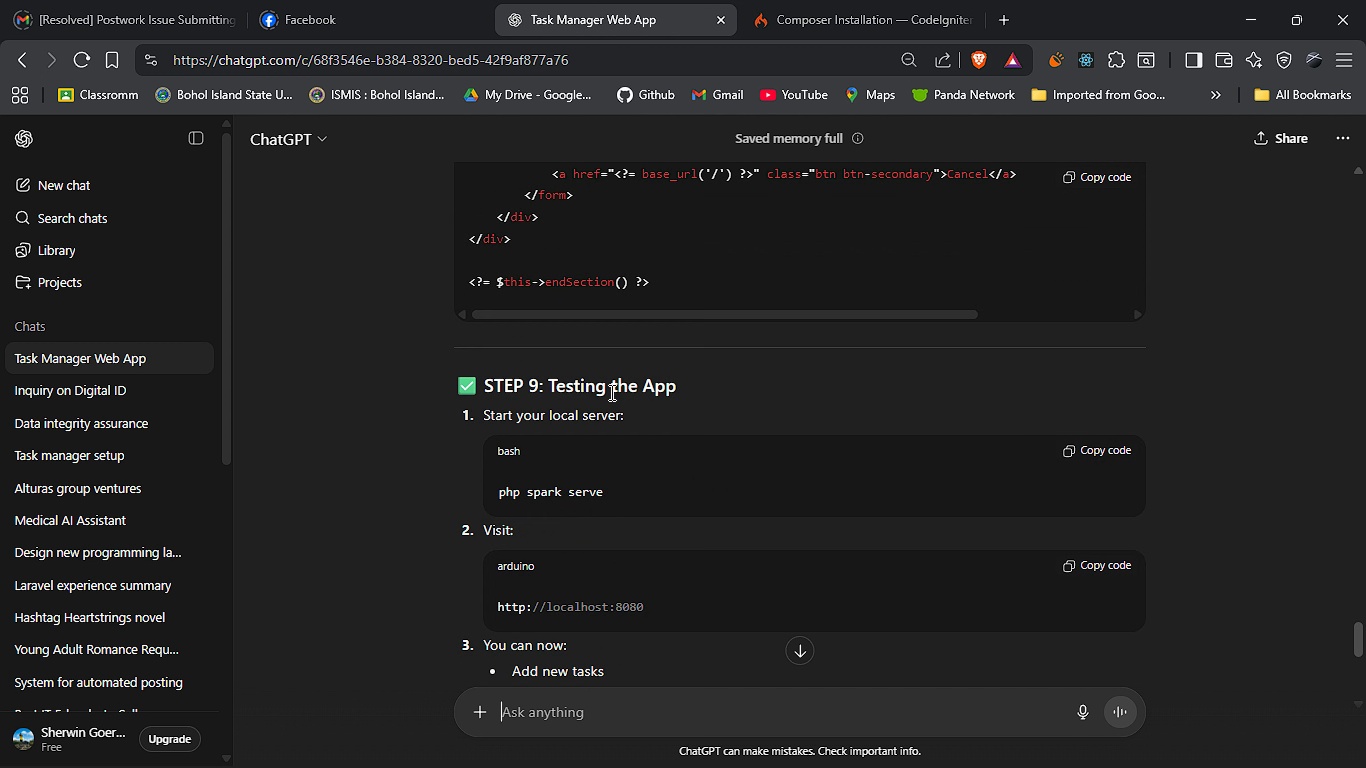 
left_click([816, 0])
 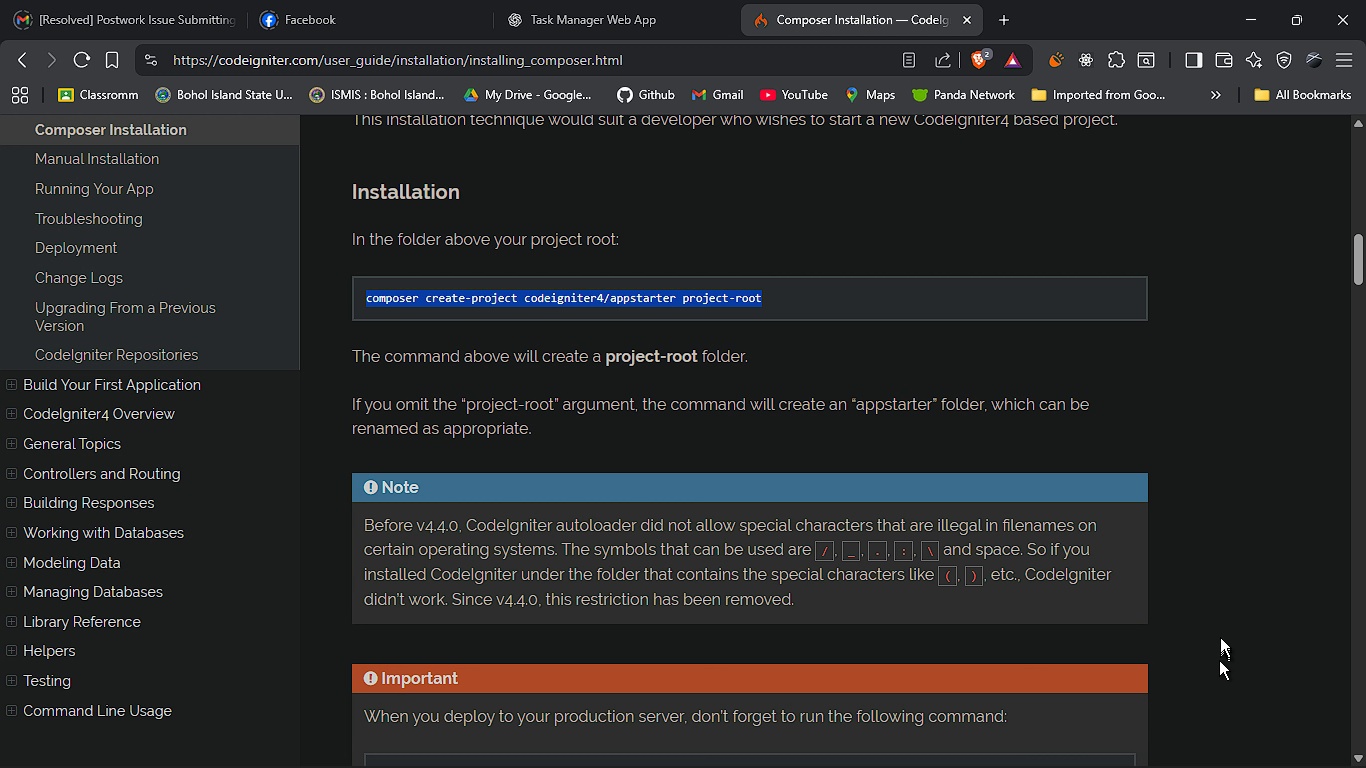 
wait(10.48)
 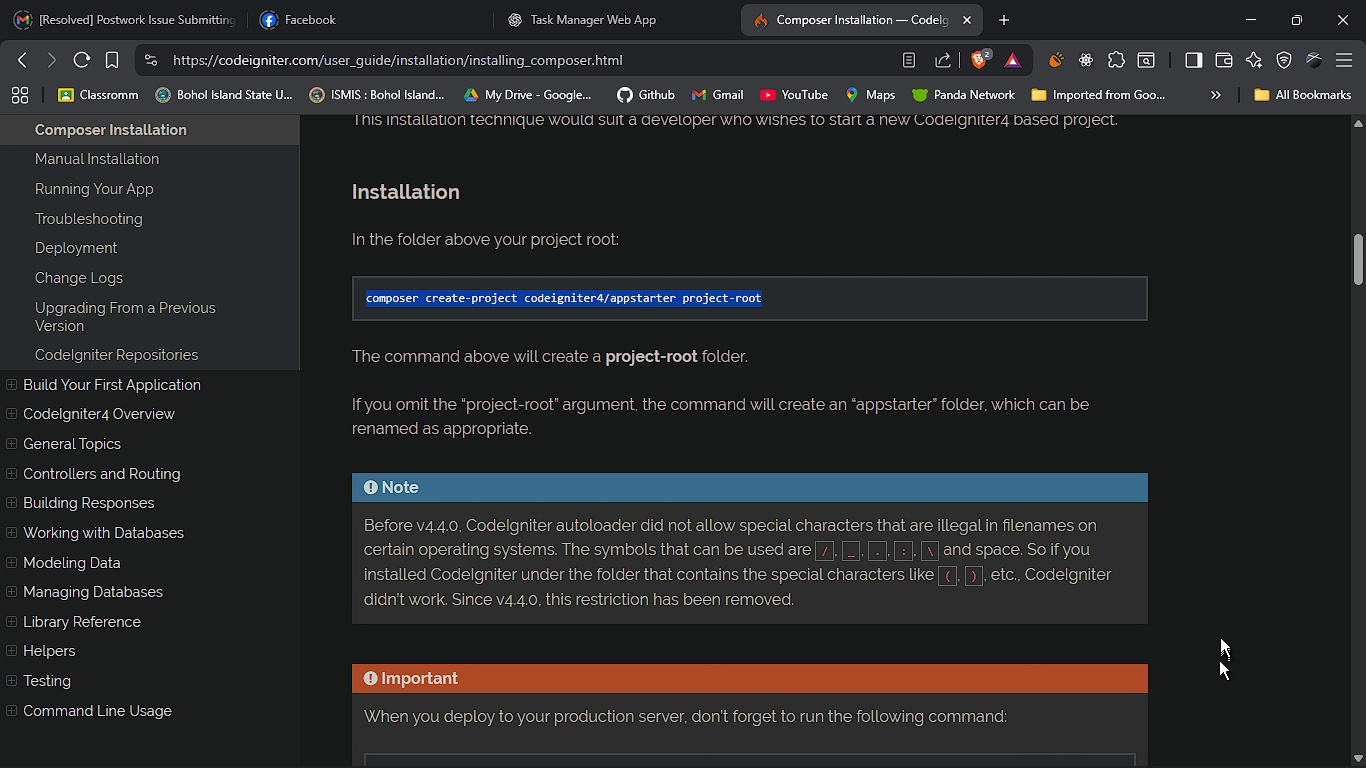 
left_click([400, 0])
 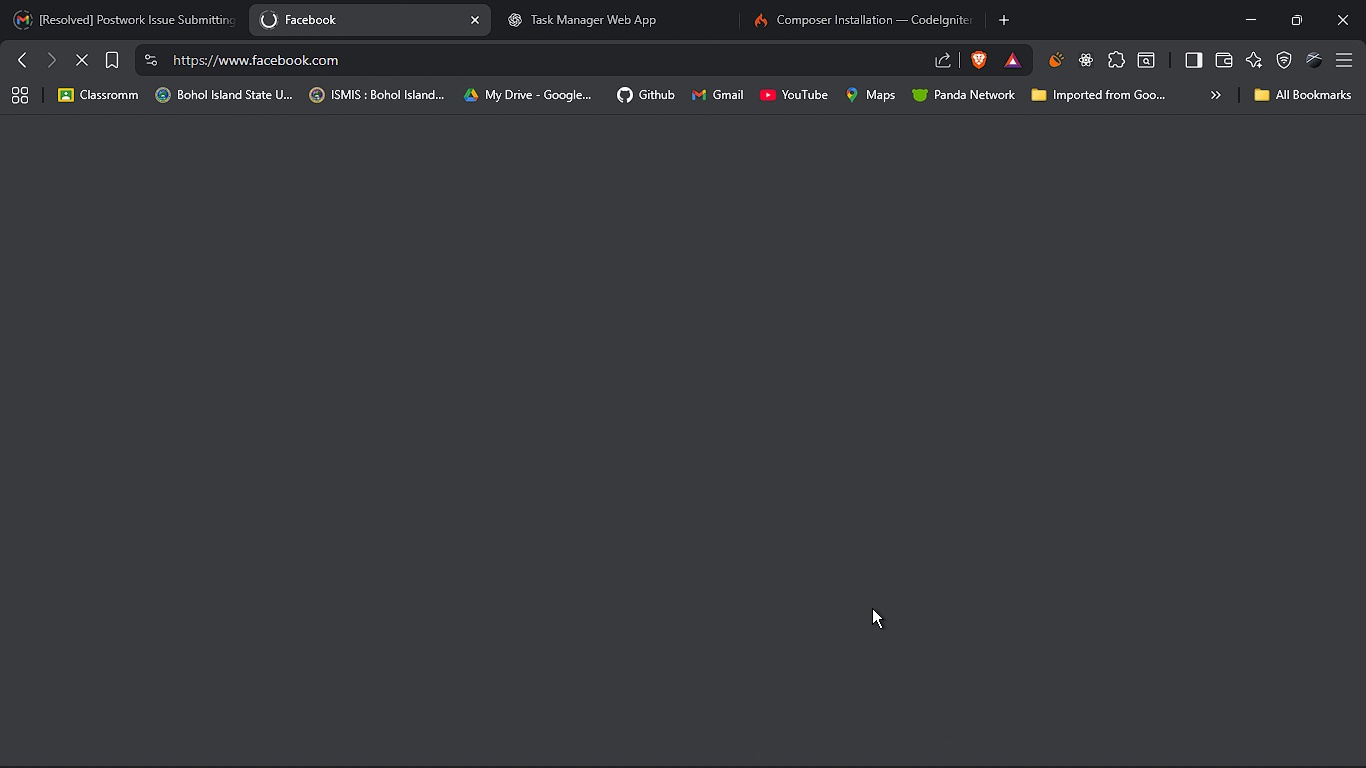 
wait(5.8)
 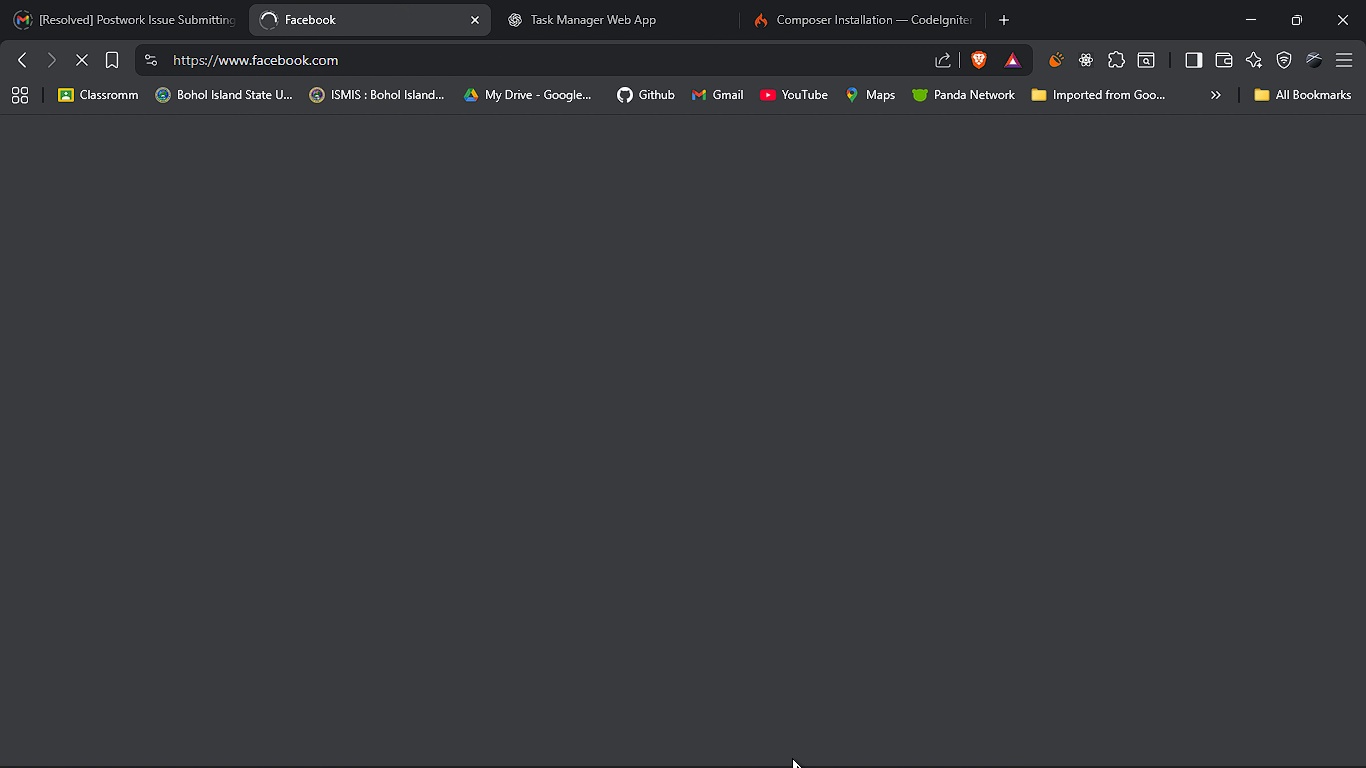 
mouse_move([821, 732])
 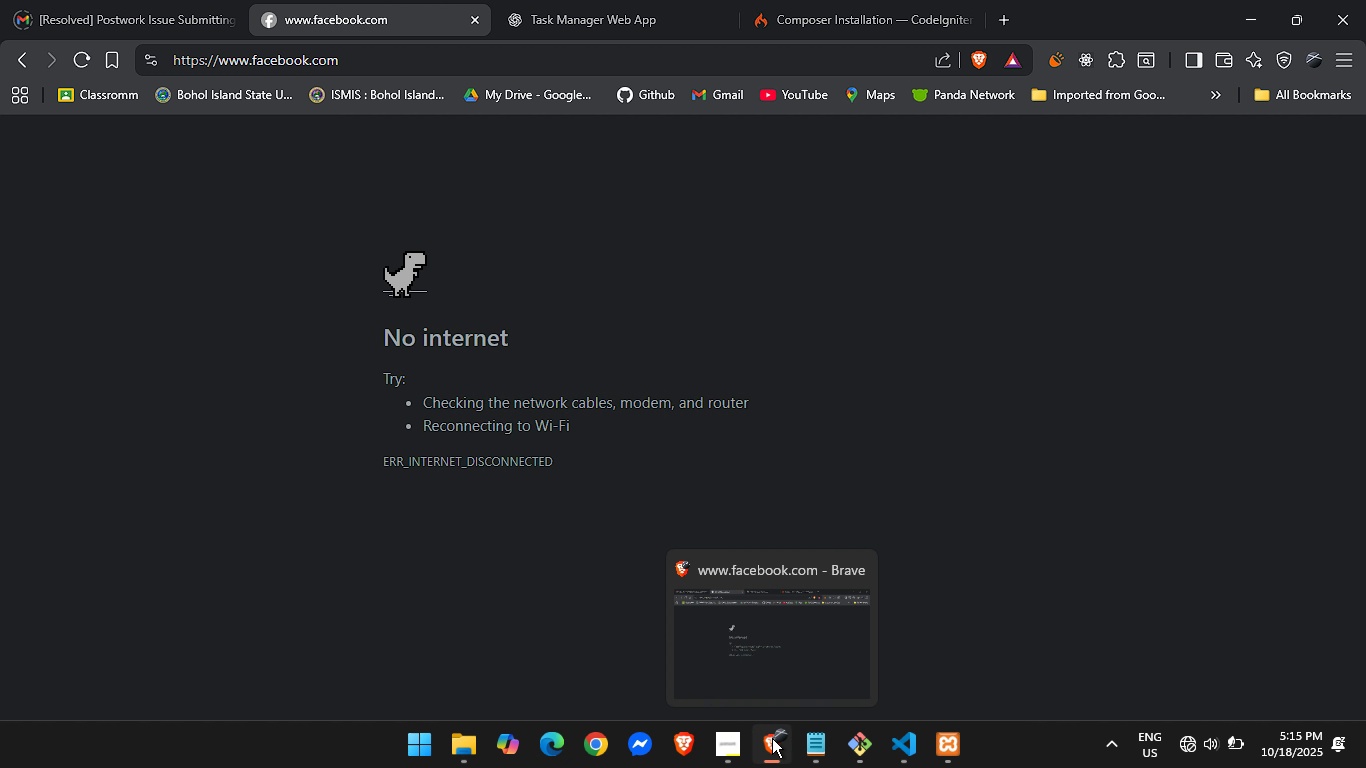 
left_click([772, 738])
 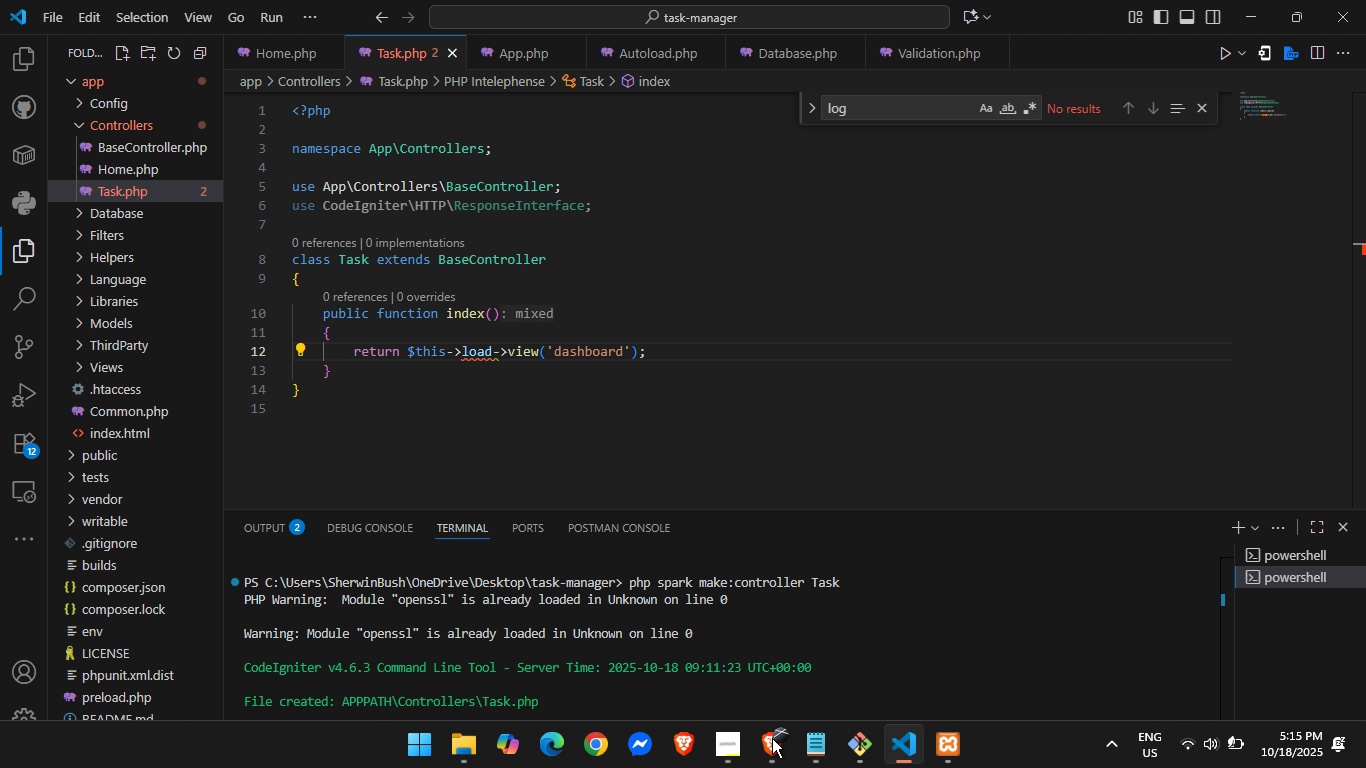 
wait(33.43)
 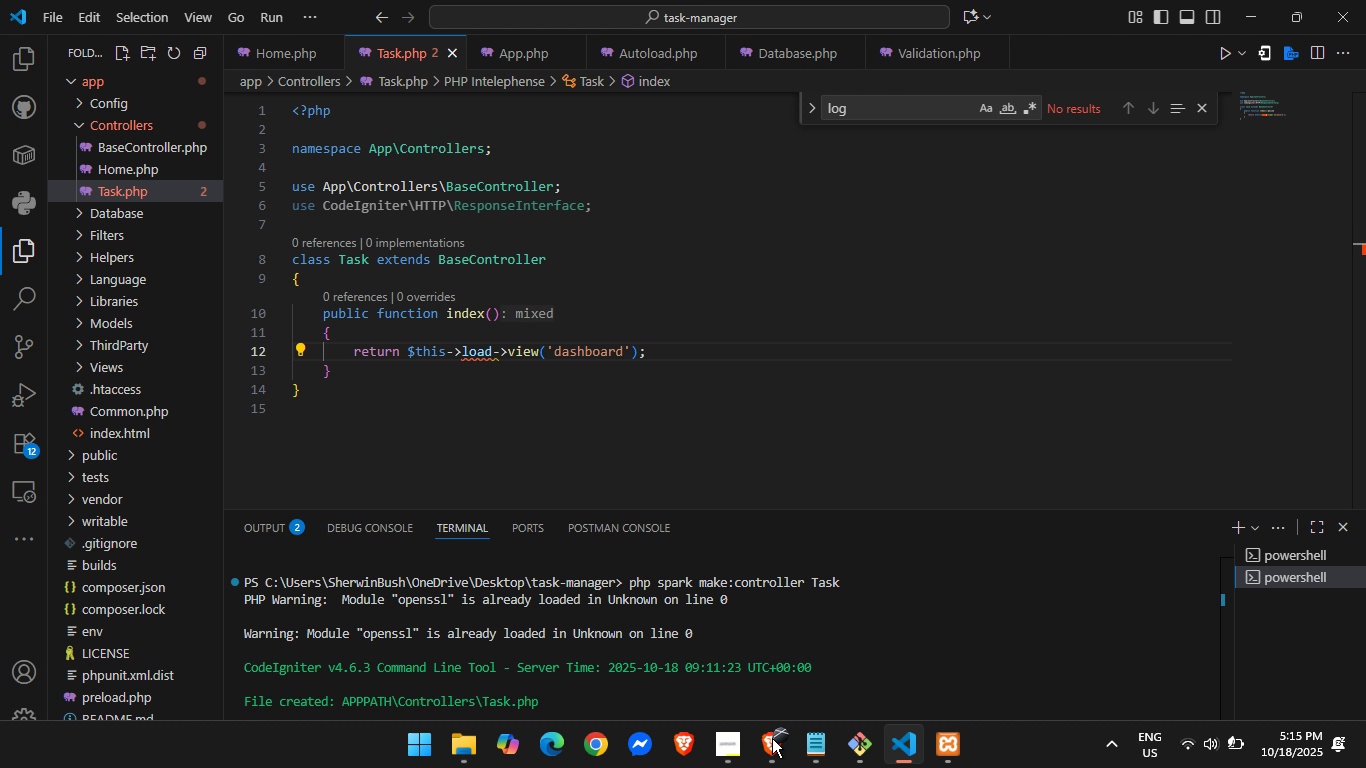 
left_click([1184, 739])
 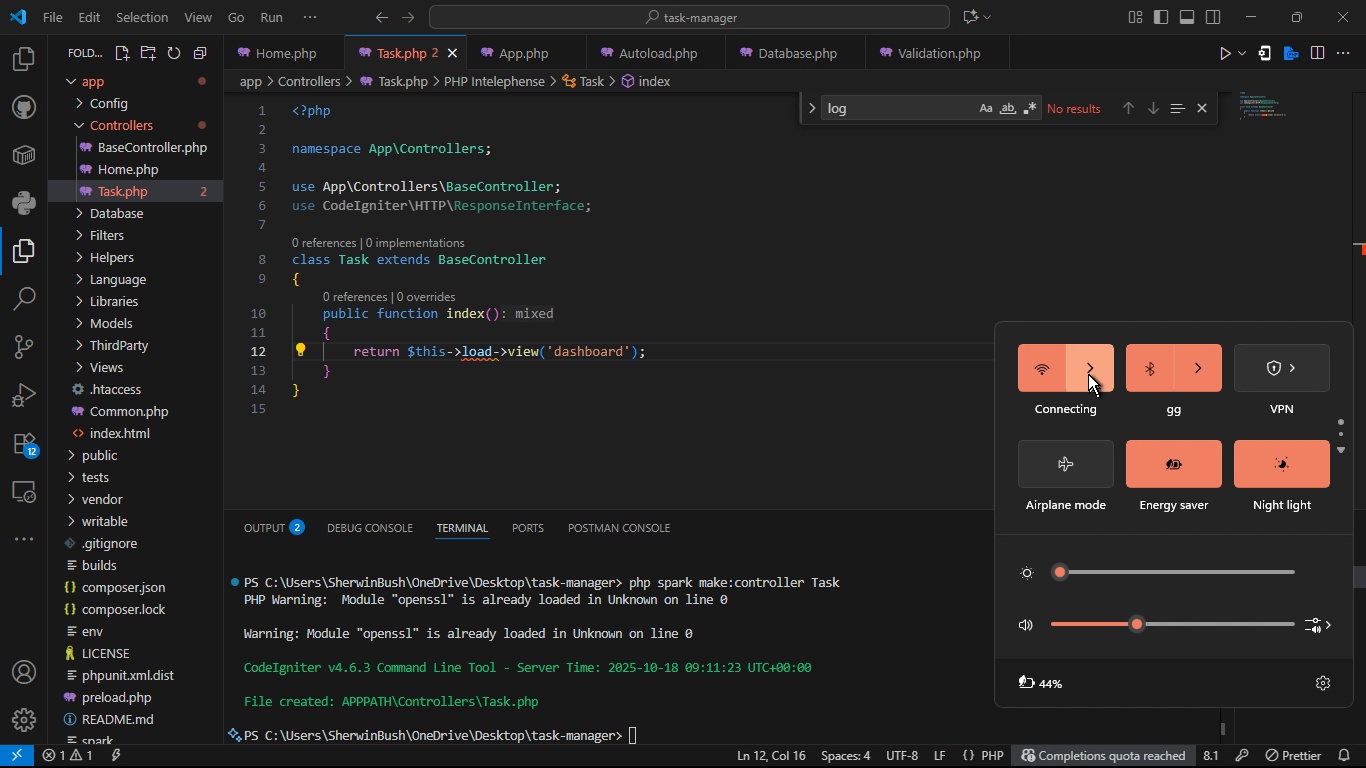 
left_click([1088, 374])